 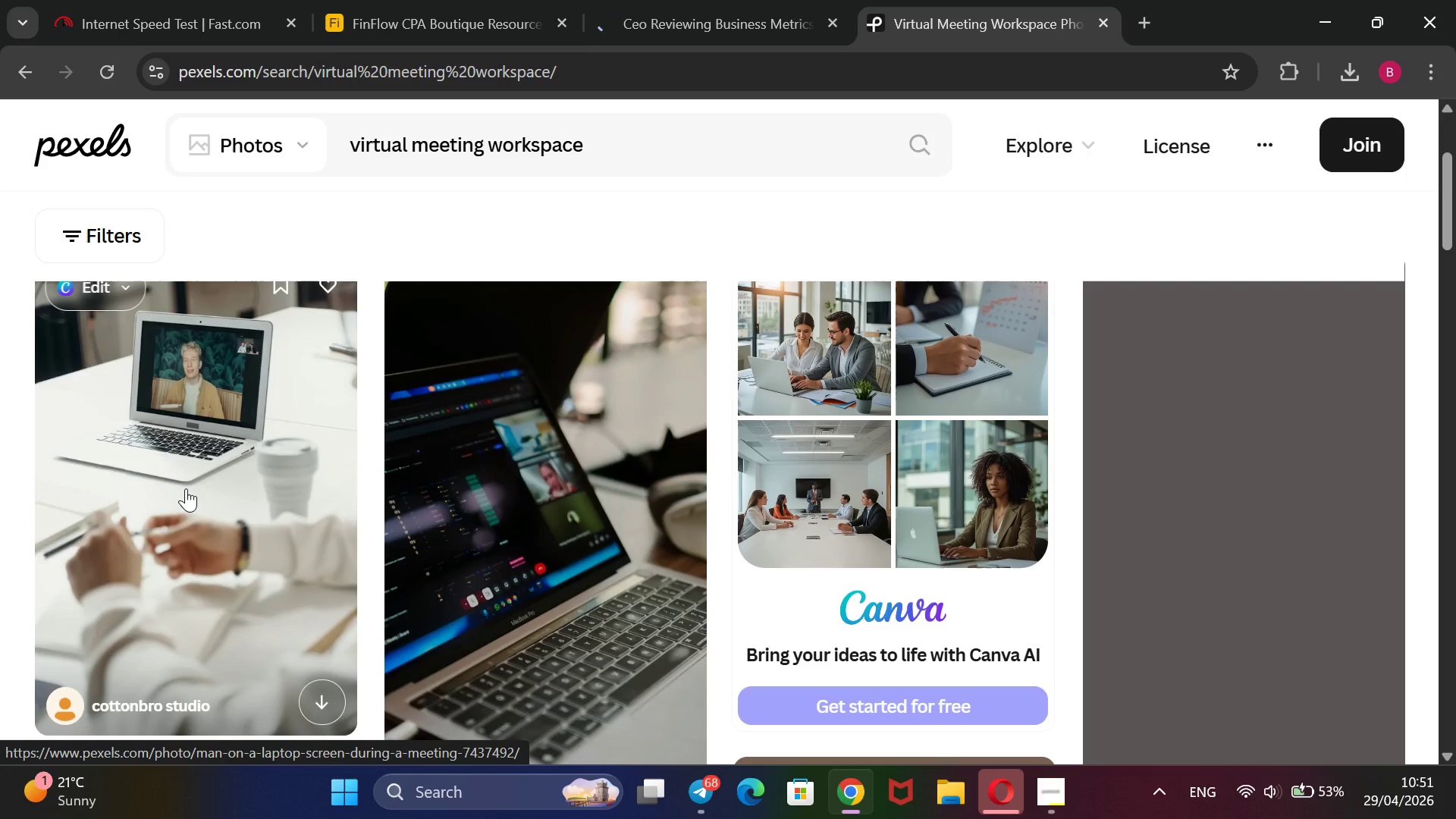 
scroll: coordinate [472, 492], scroll_direction: down, amount: 3.0
 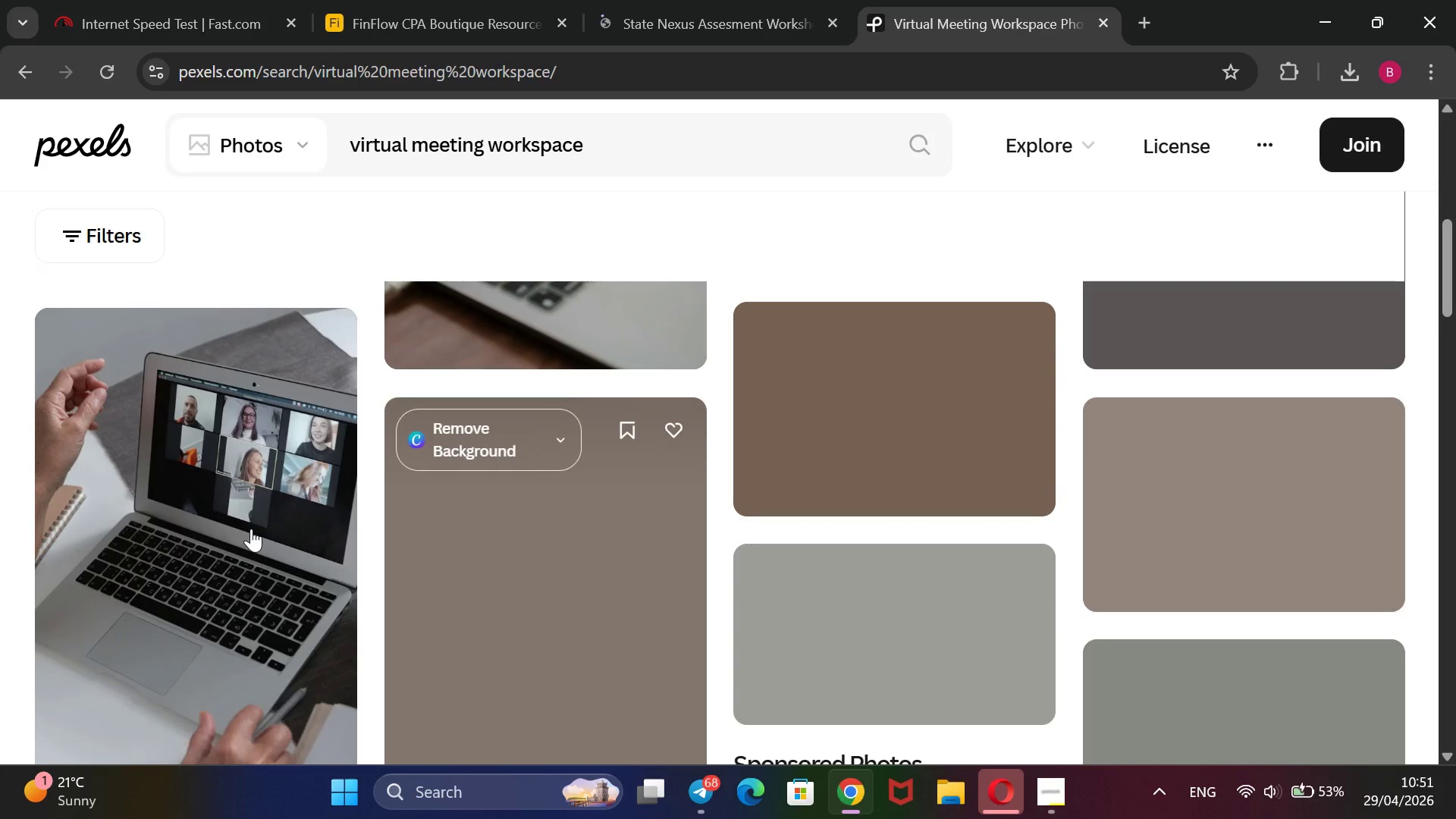 
right_click([251, 529])
 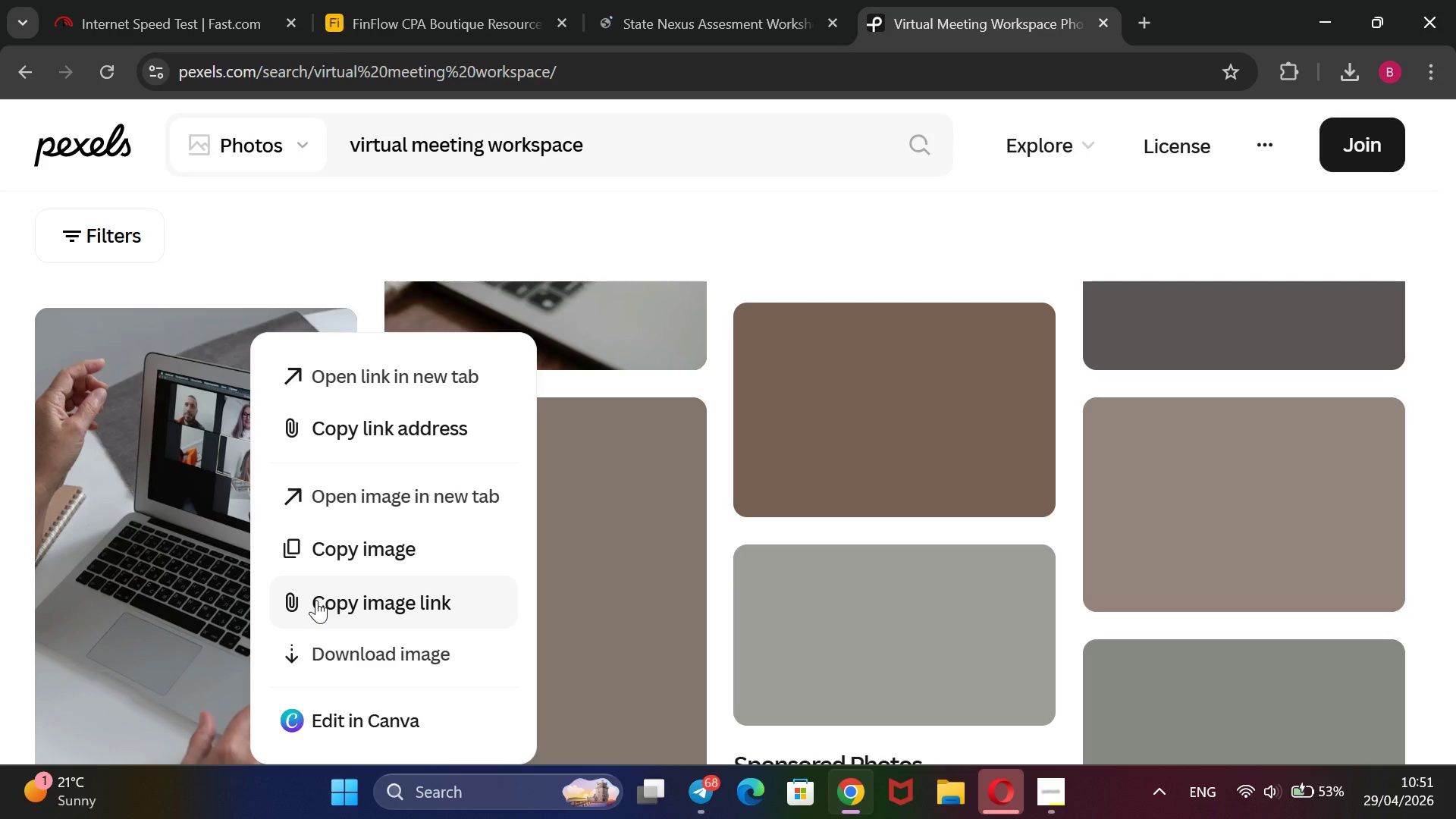 
left_click_drag(start_coordinate=[344, 595], to_coordinate=[344, 578])
 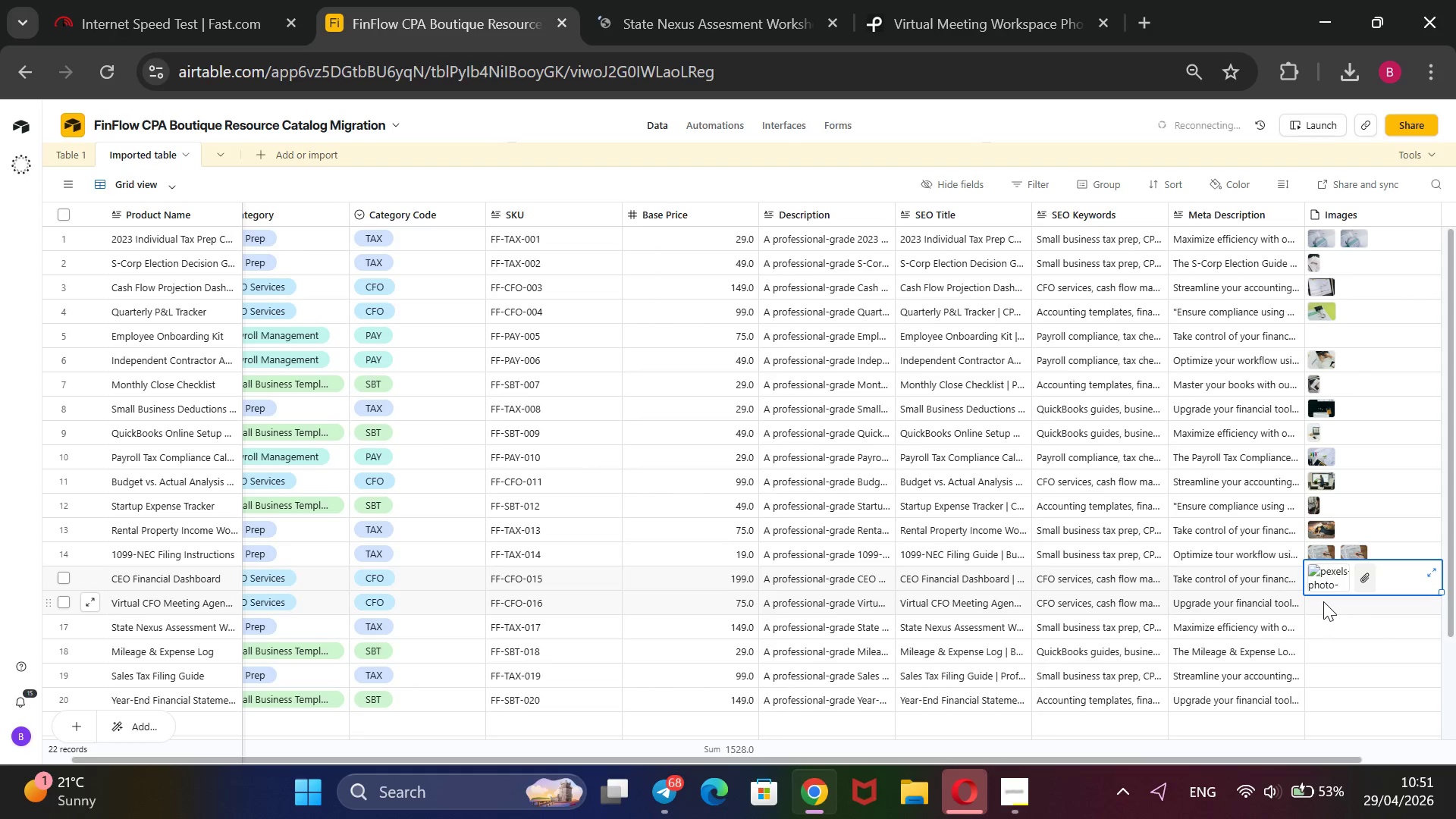 
left_click([1323, 601])
 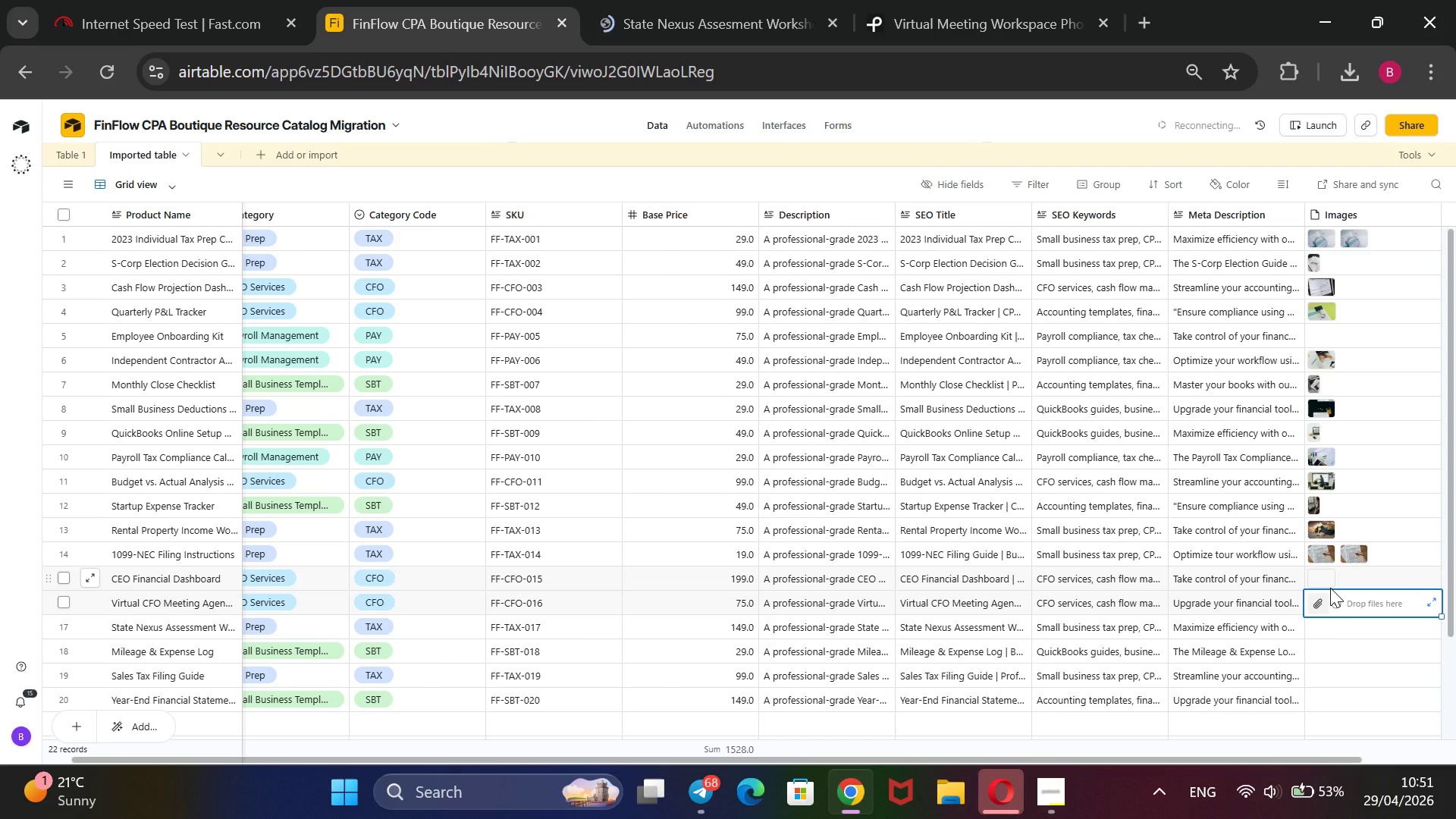 
left_click([1334, 577])
 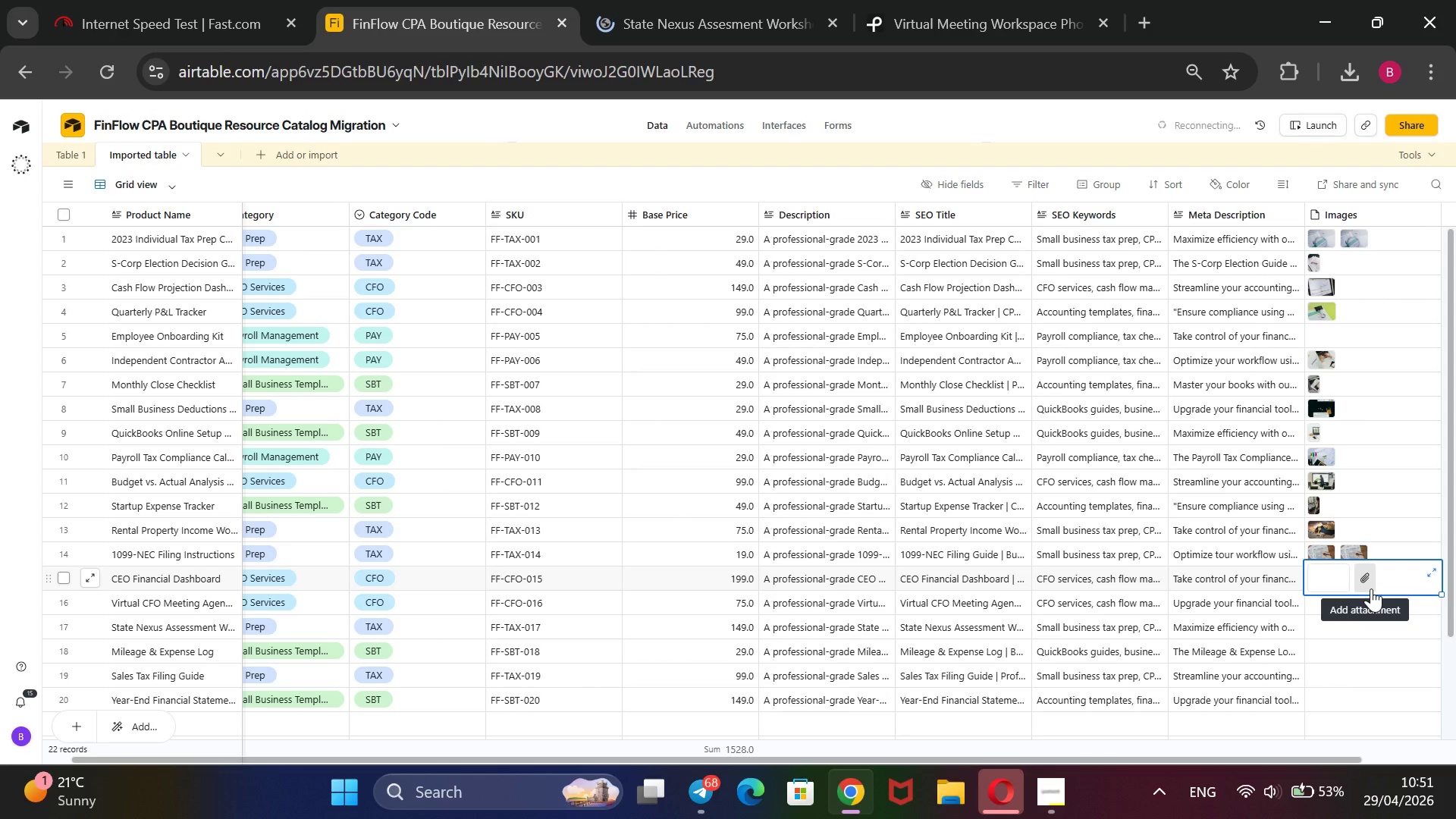 
wait(5.86)
 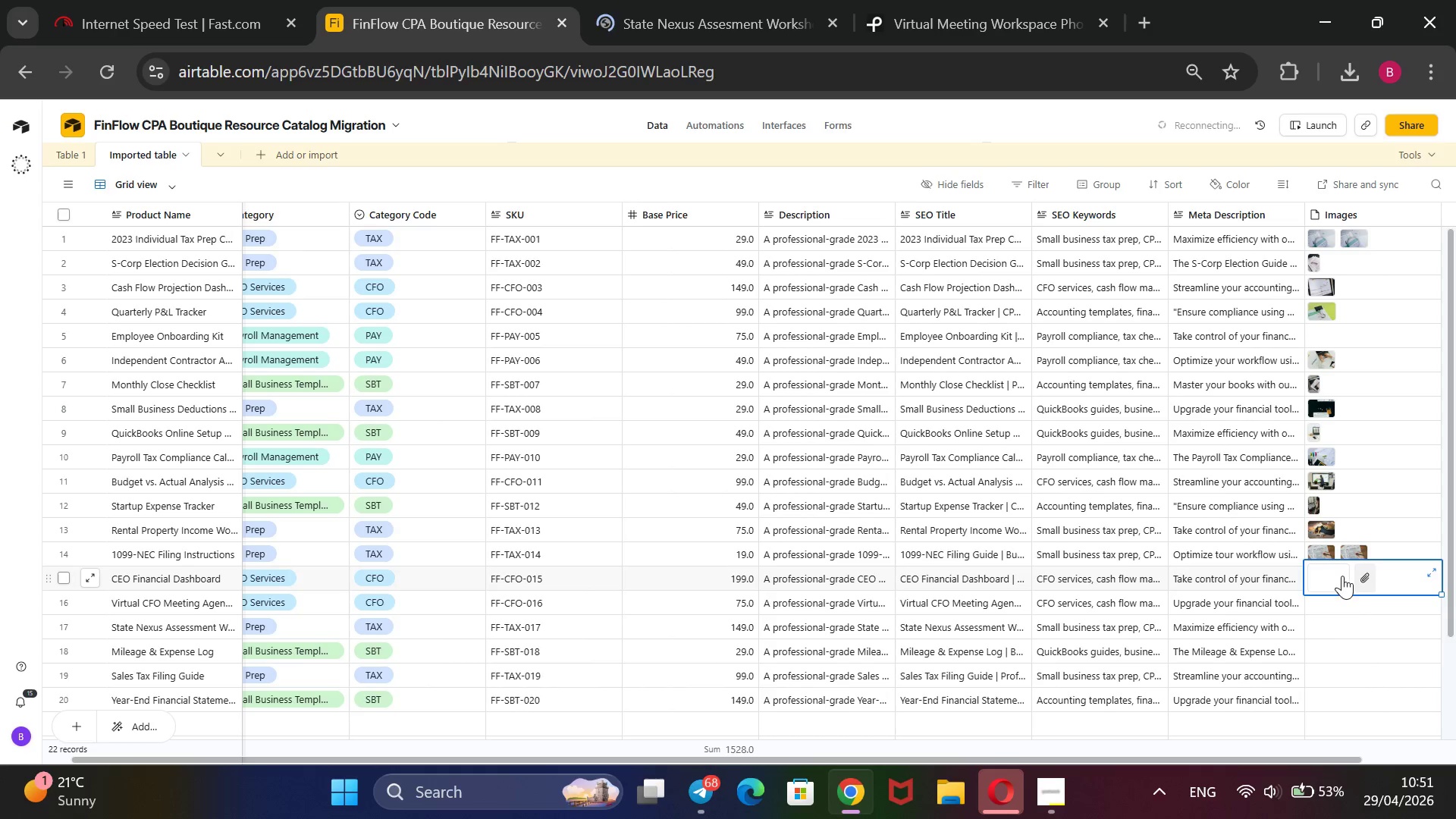 
left_click([1328, 599])
 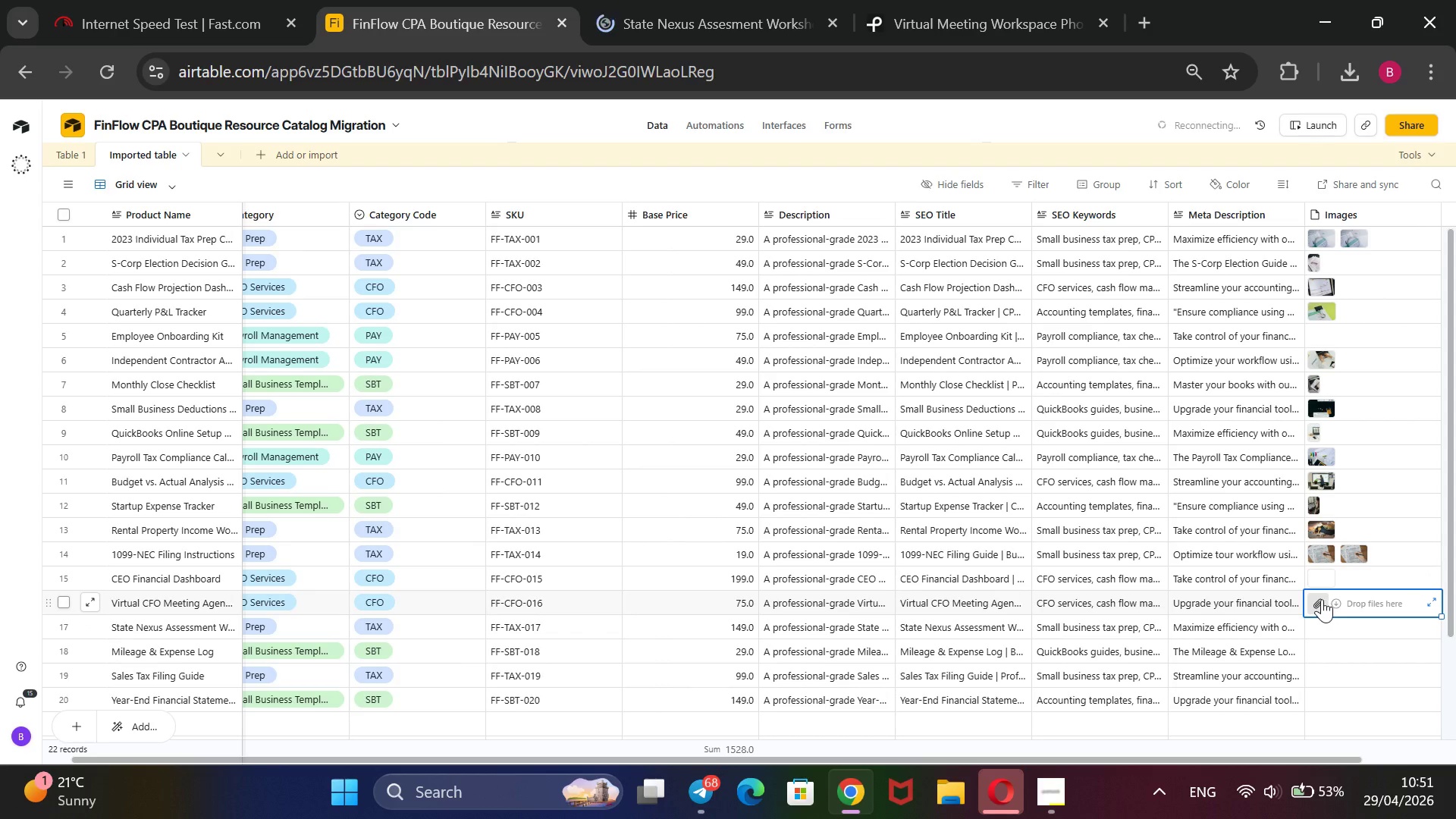 
left_click([1322, 599])
 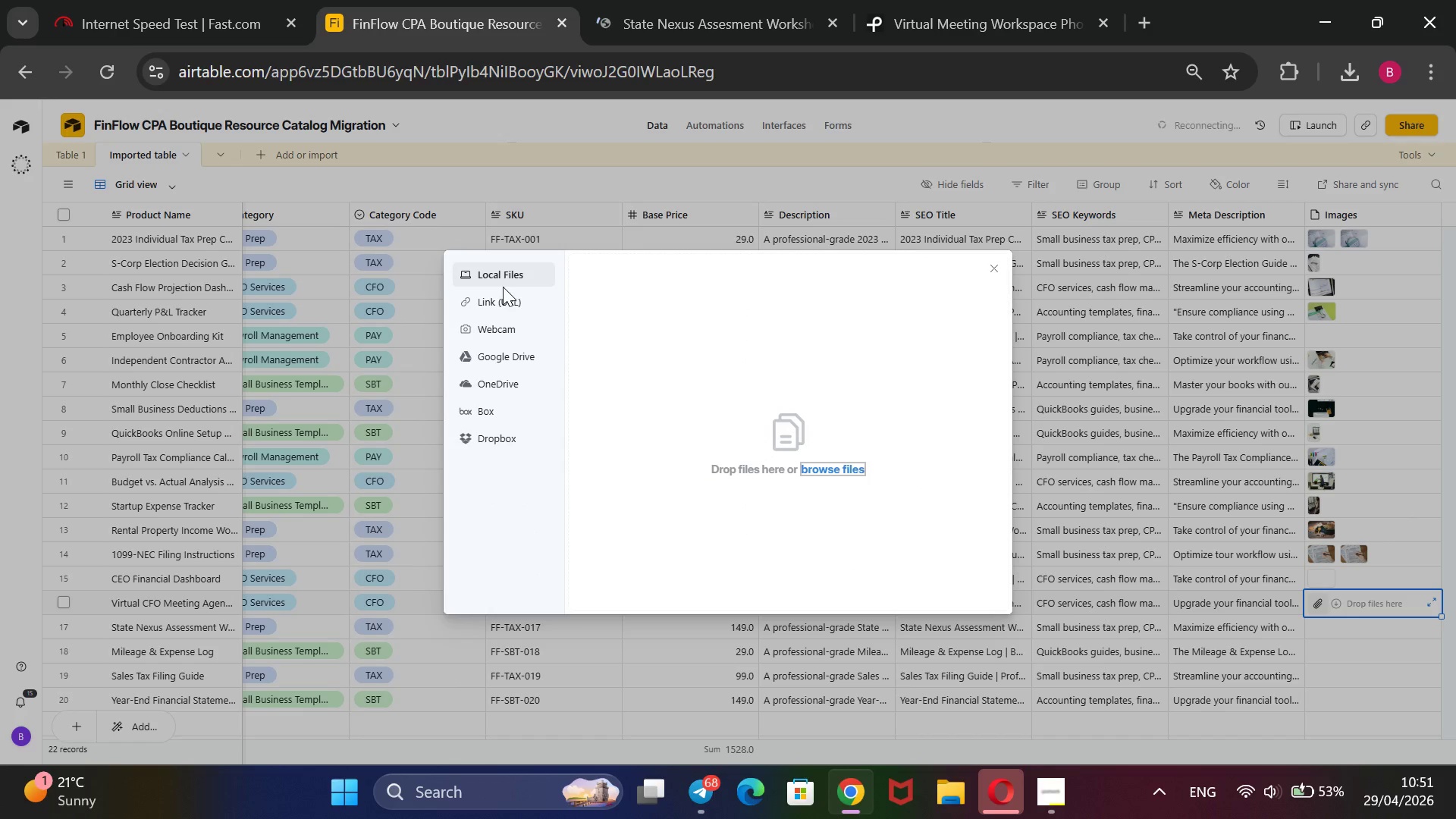 
left_click([503, 302])
 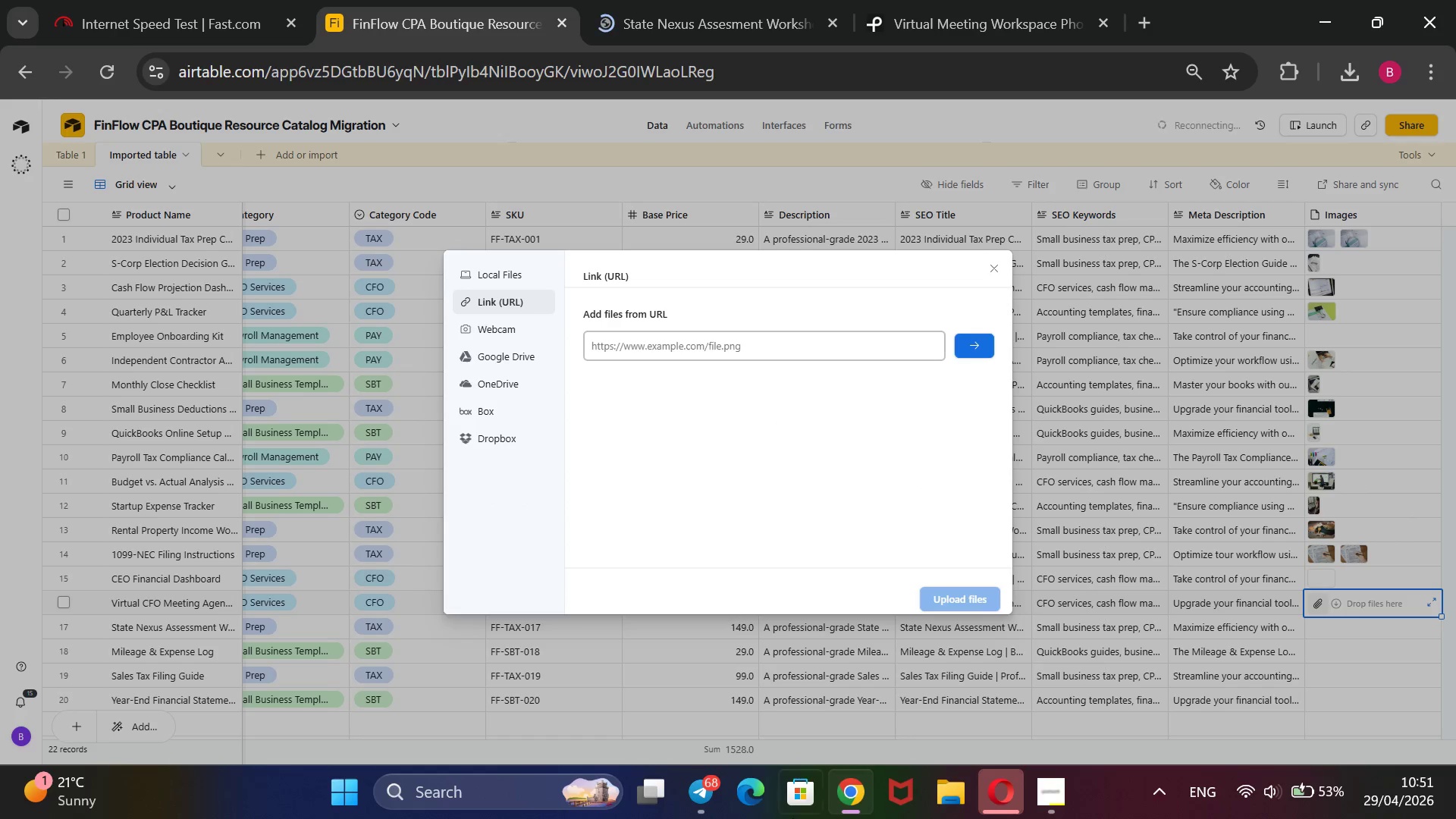 
key(Control+ControlLeft)
 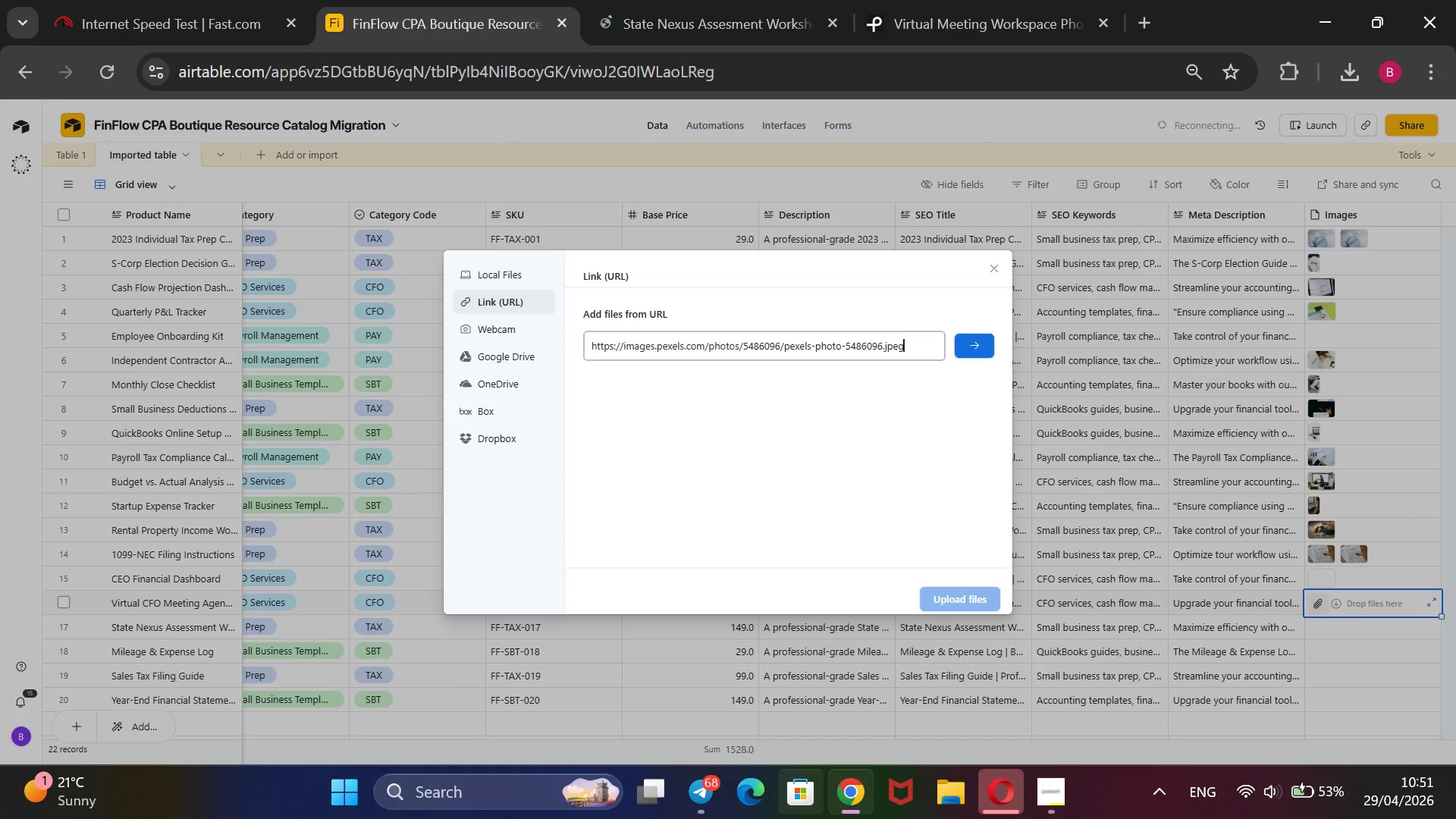 
key(Control+V)
 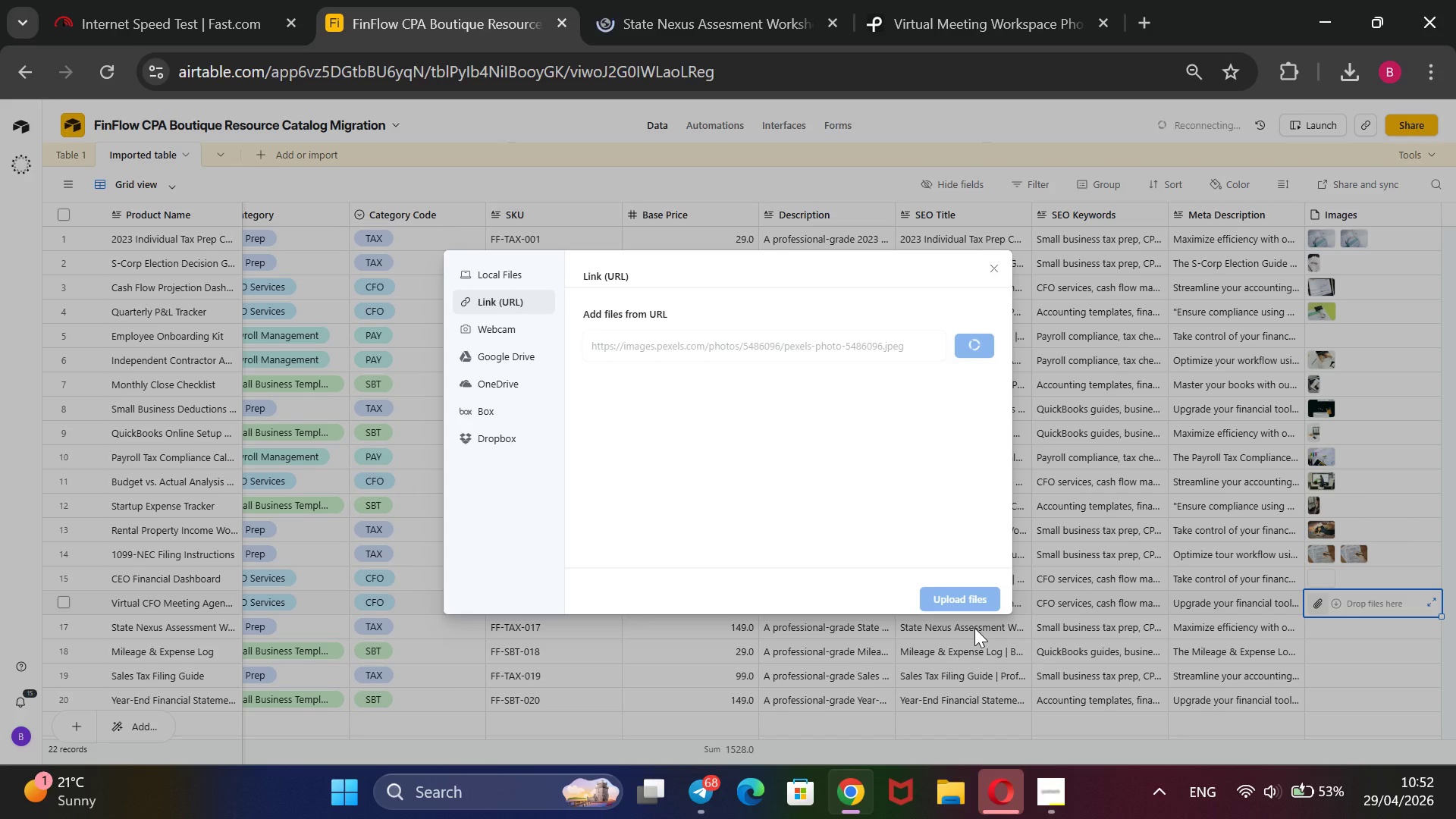 
wait(22.72)
 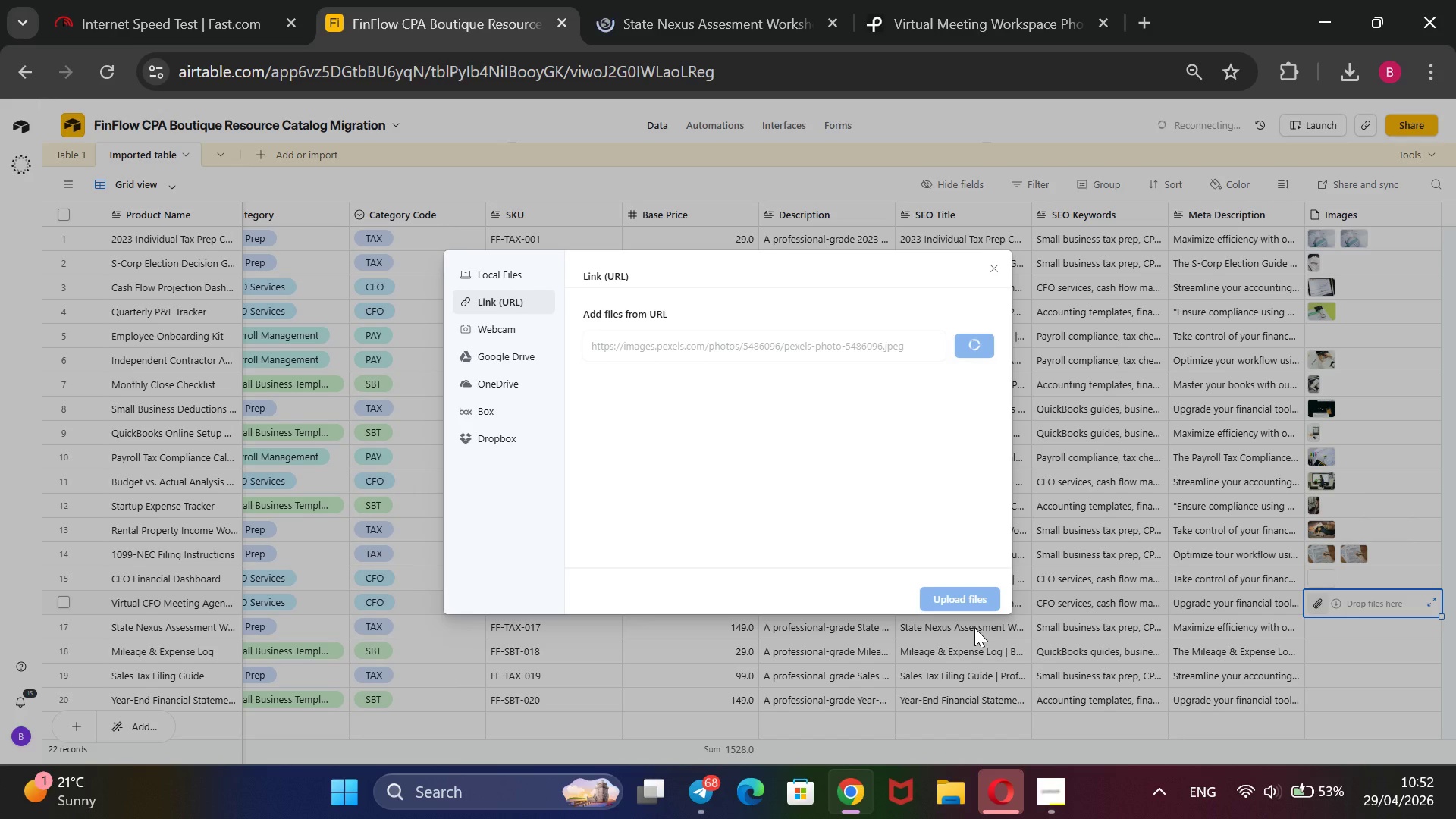 
left_click([998, 0])
 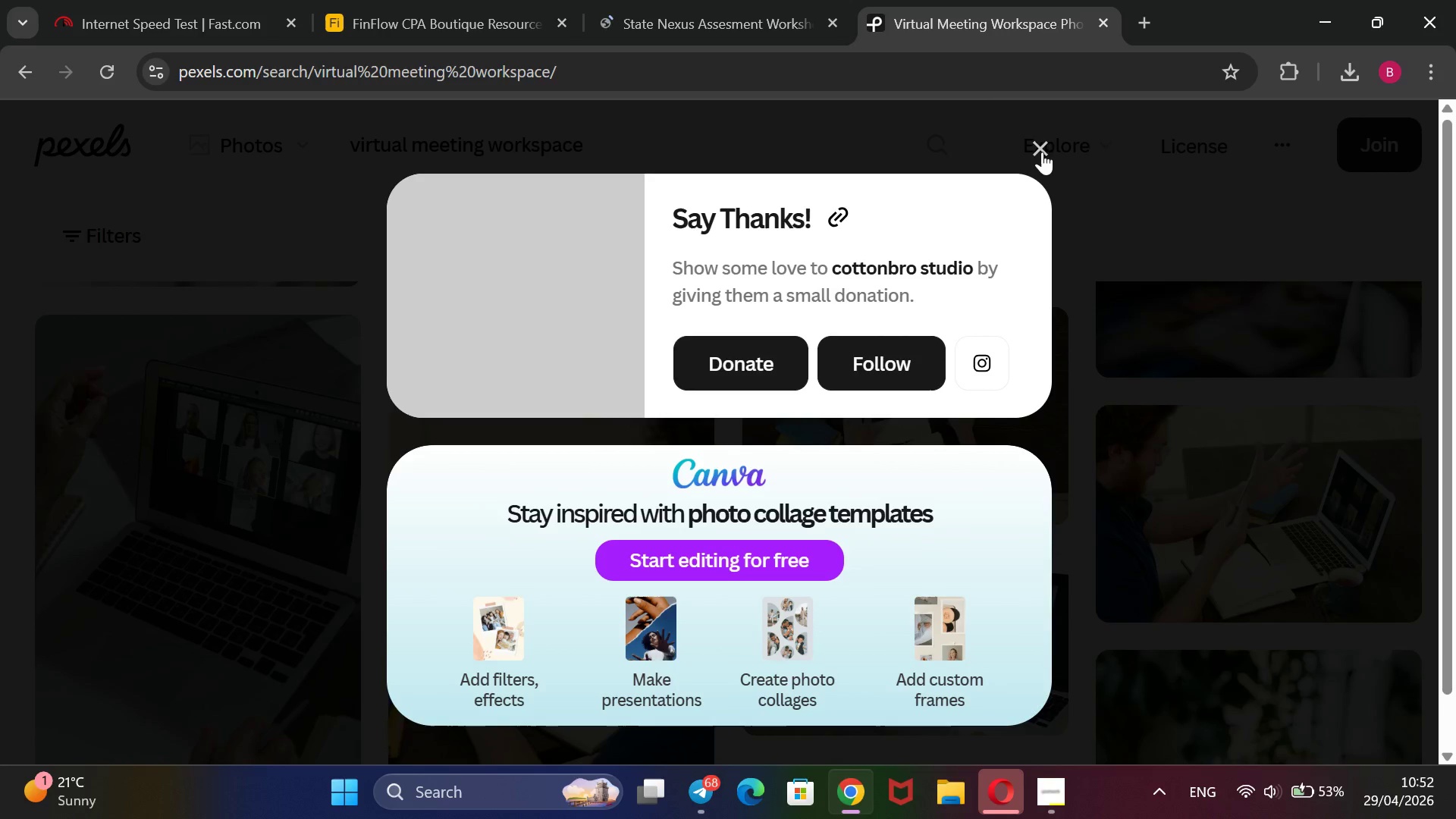 
left_click([1043, 145])
 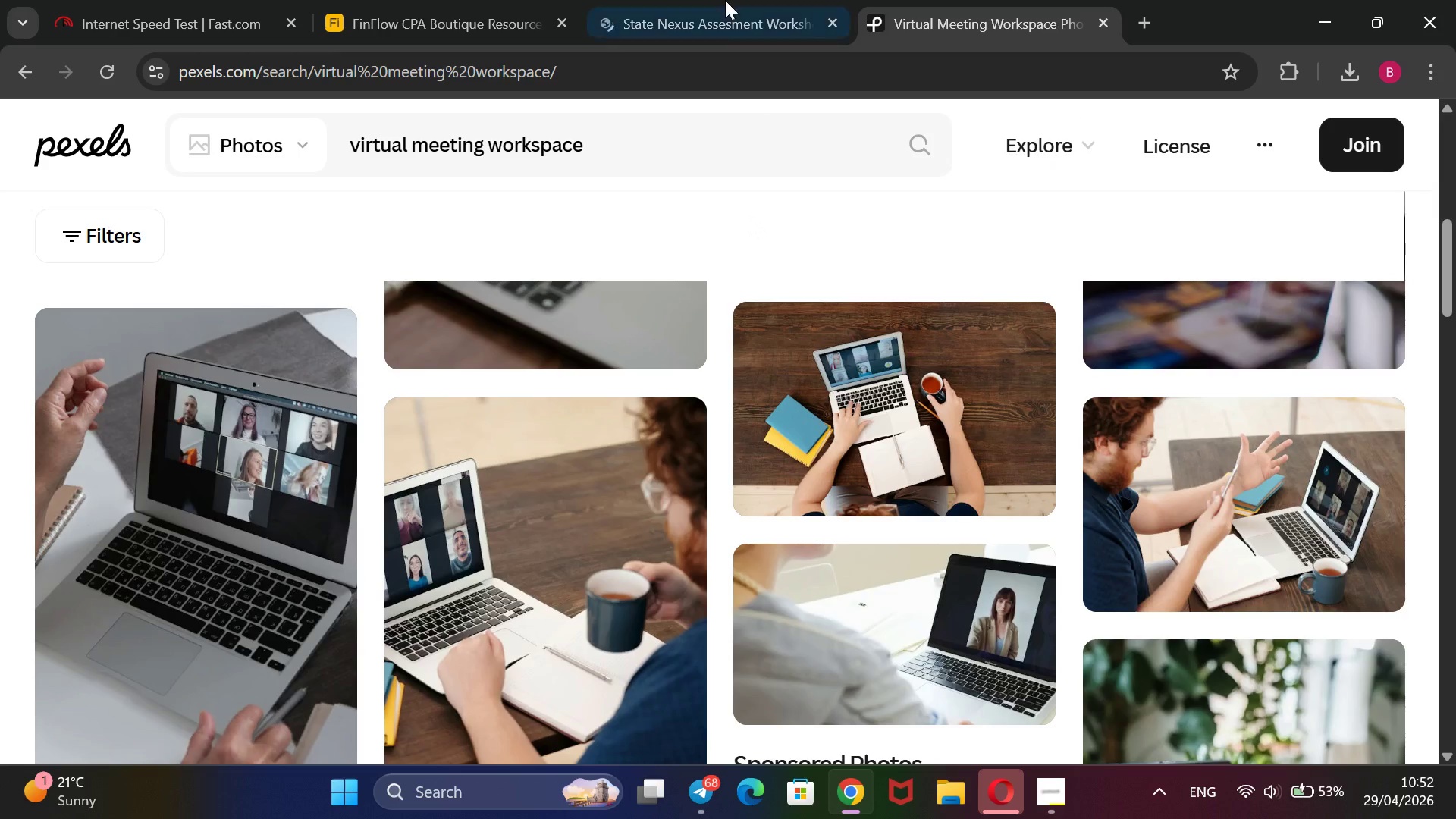 
left_click([724, 8])
 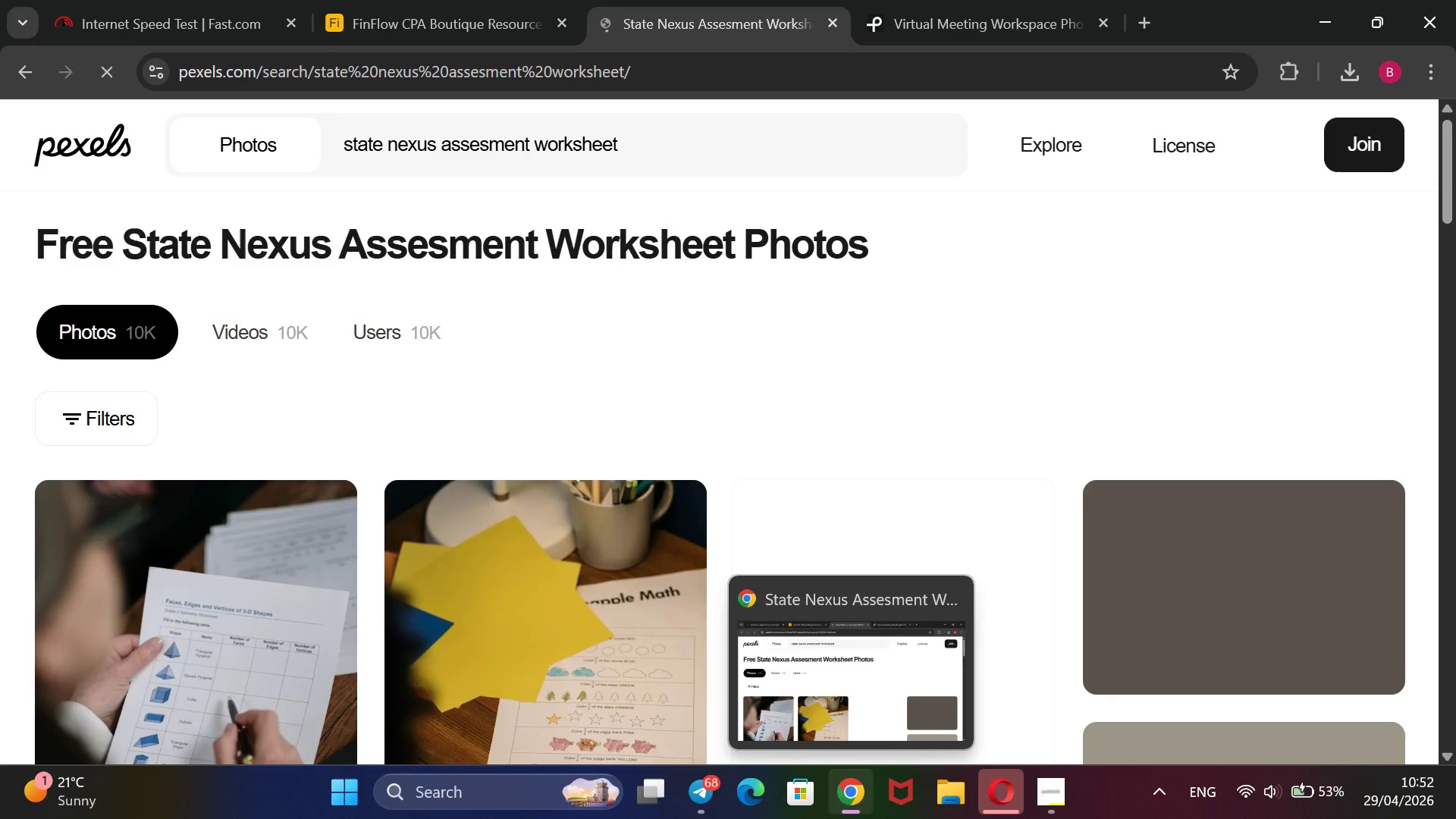 
wait(13.45)
 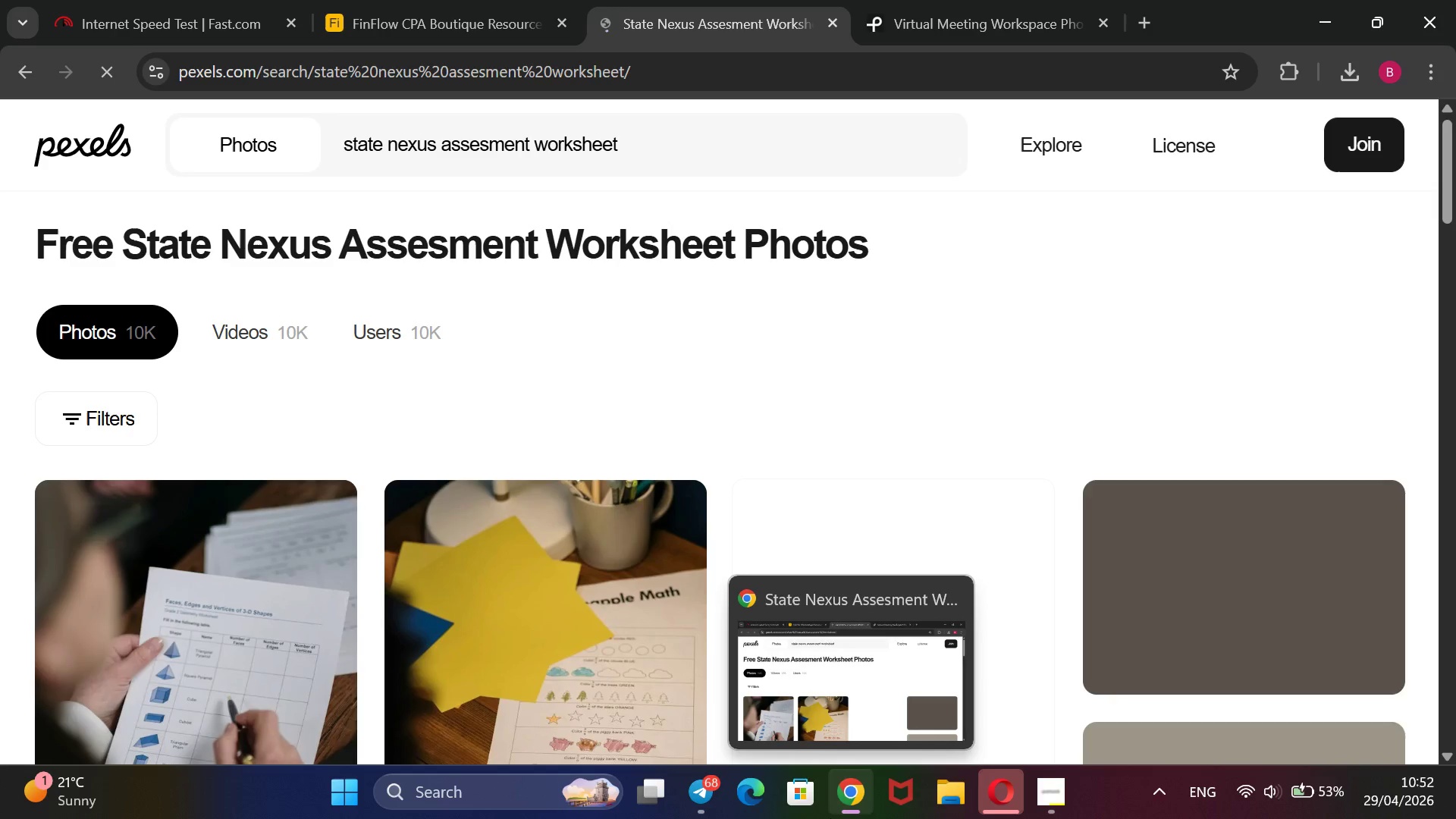 
scroll: coordinate [760, 444], scroll_direction: down, amount: 8.0
 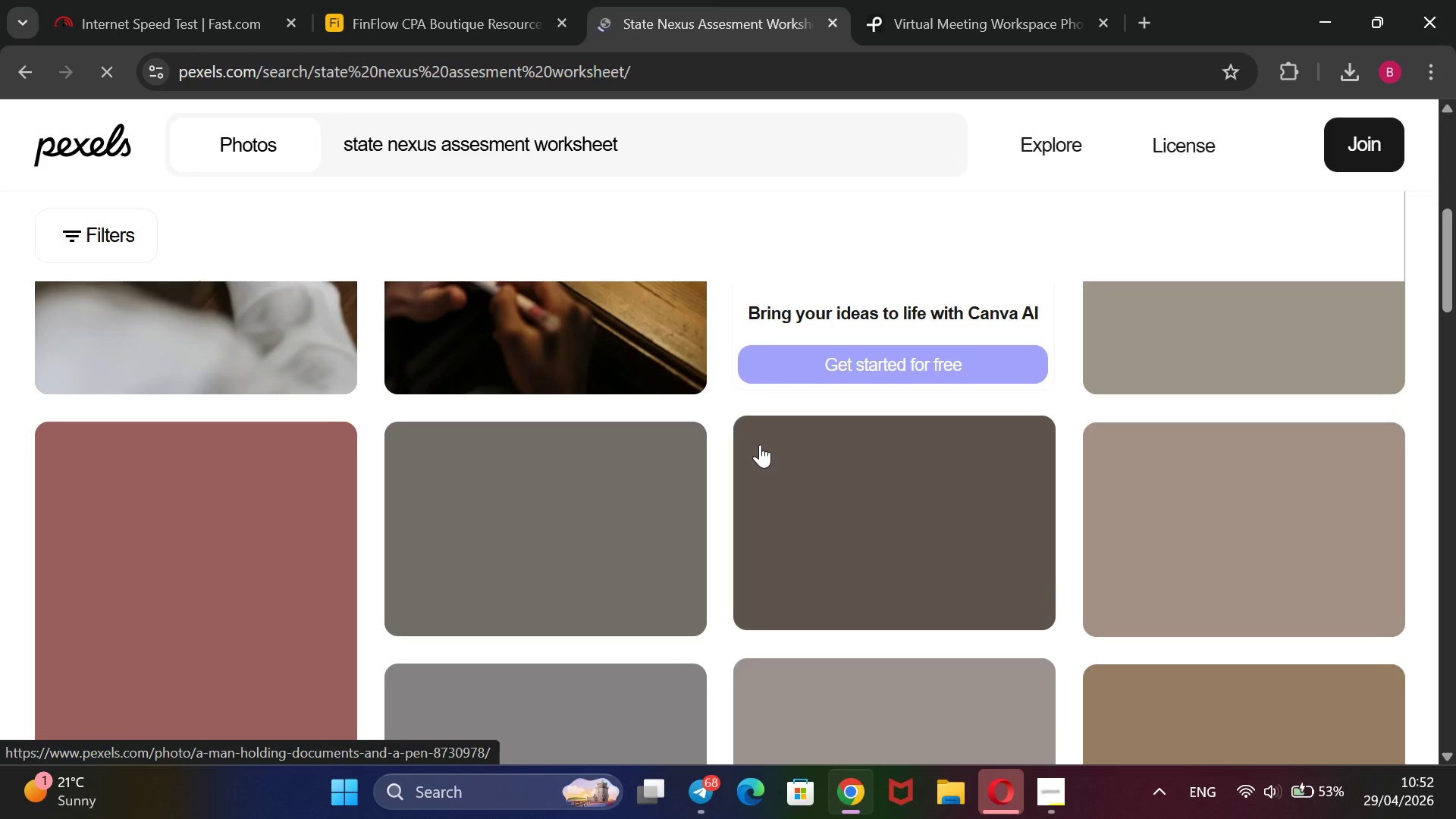 
scroll: coordinate [760, 444], scroll_direction: up, amount: 2.0
 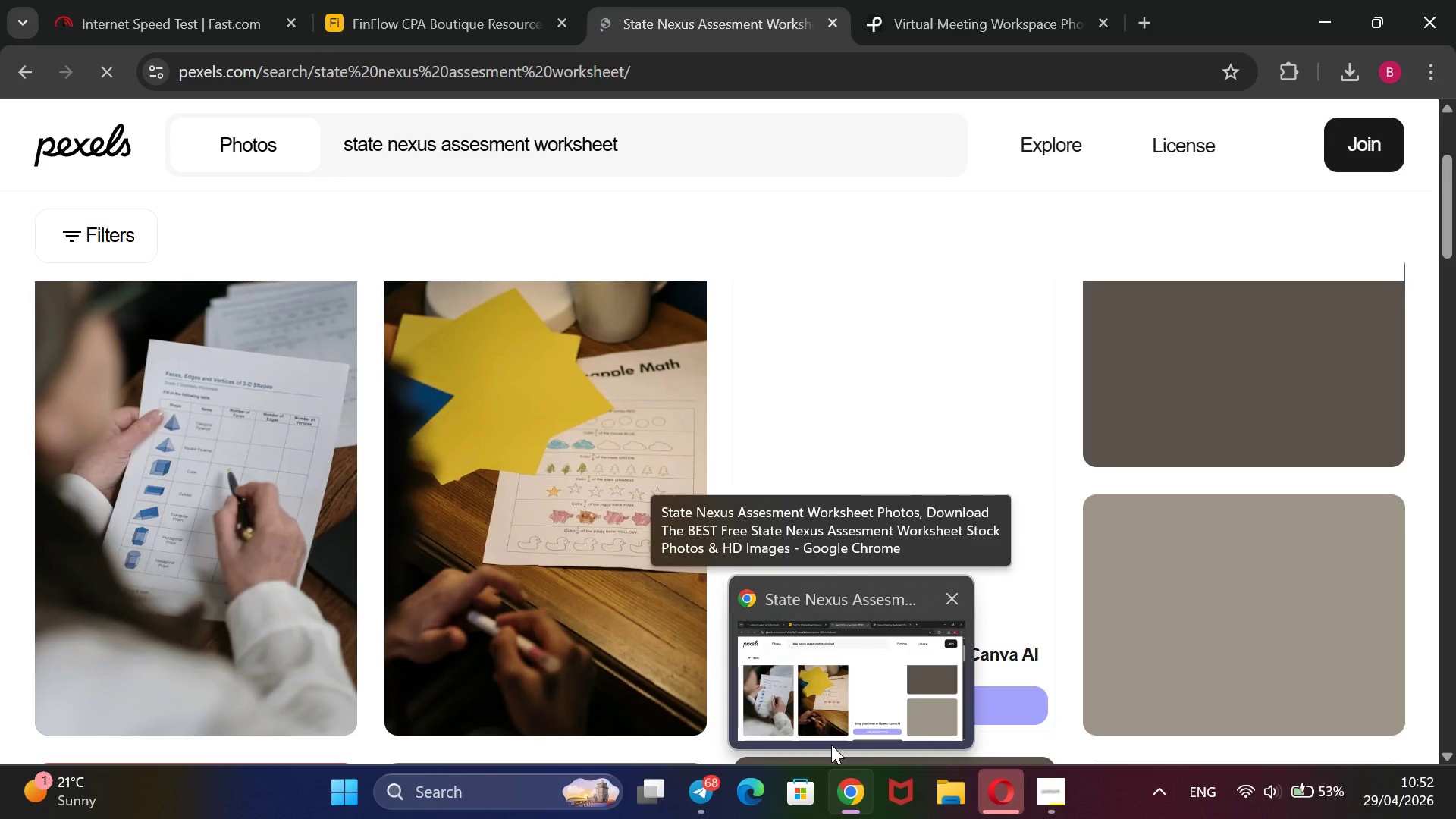 
wait(8.37)
 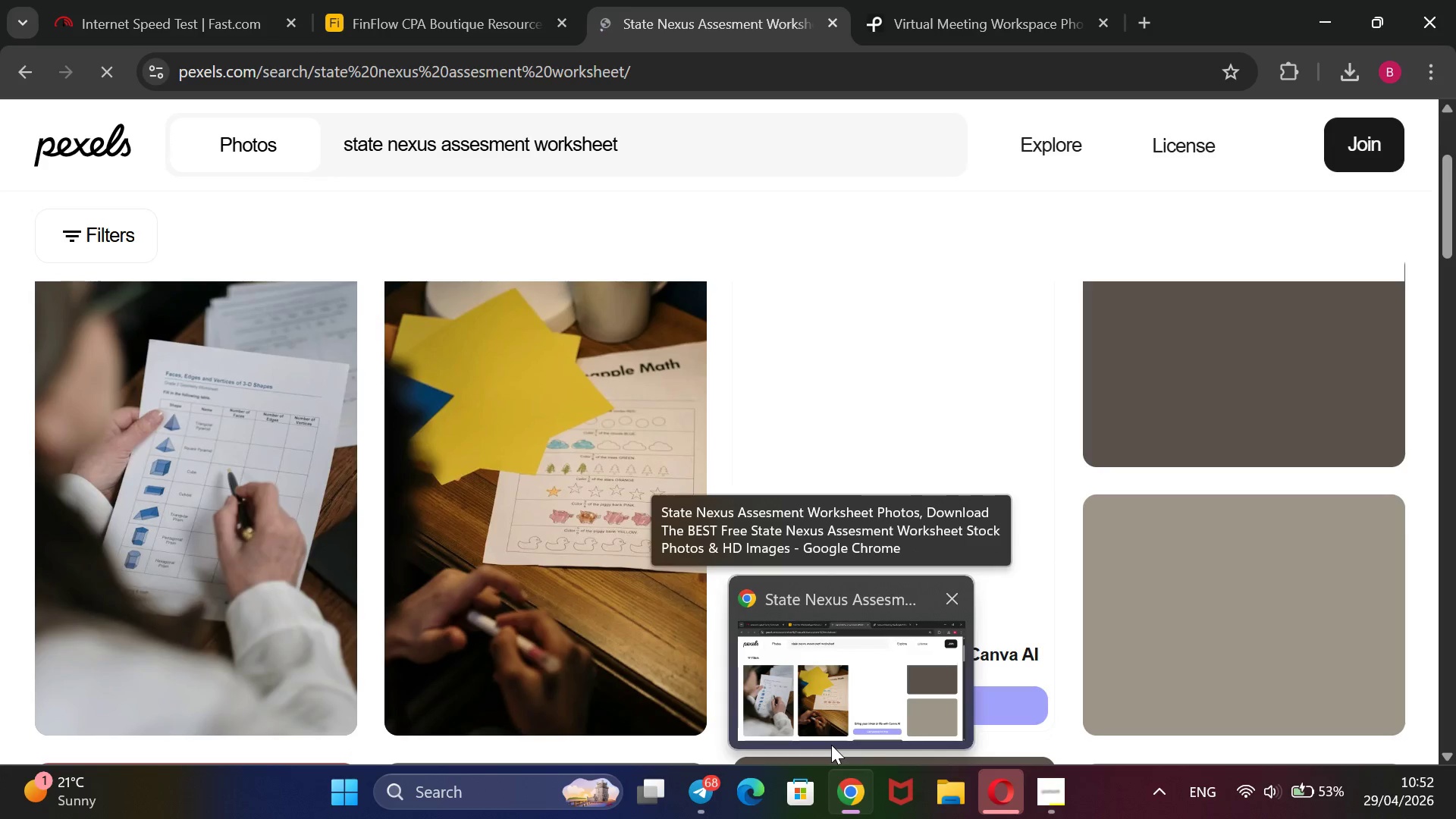 
left_click_drag(start_coordinate=[657, 153], to_coordinate=[353, 159])
 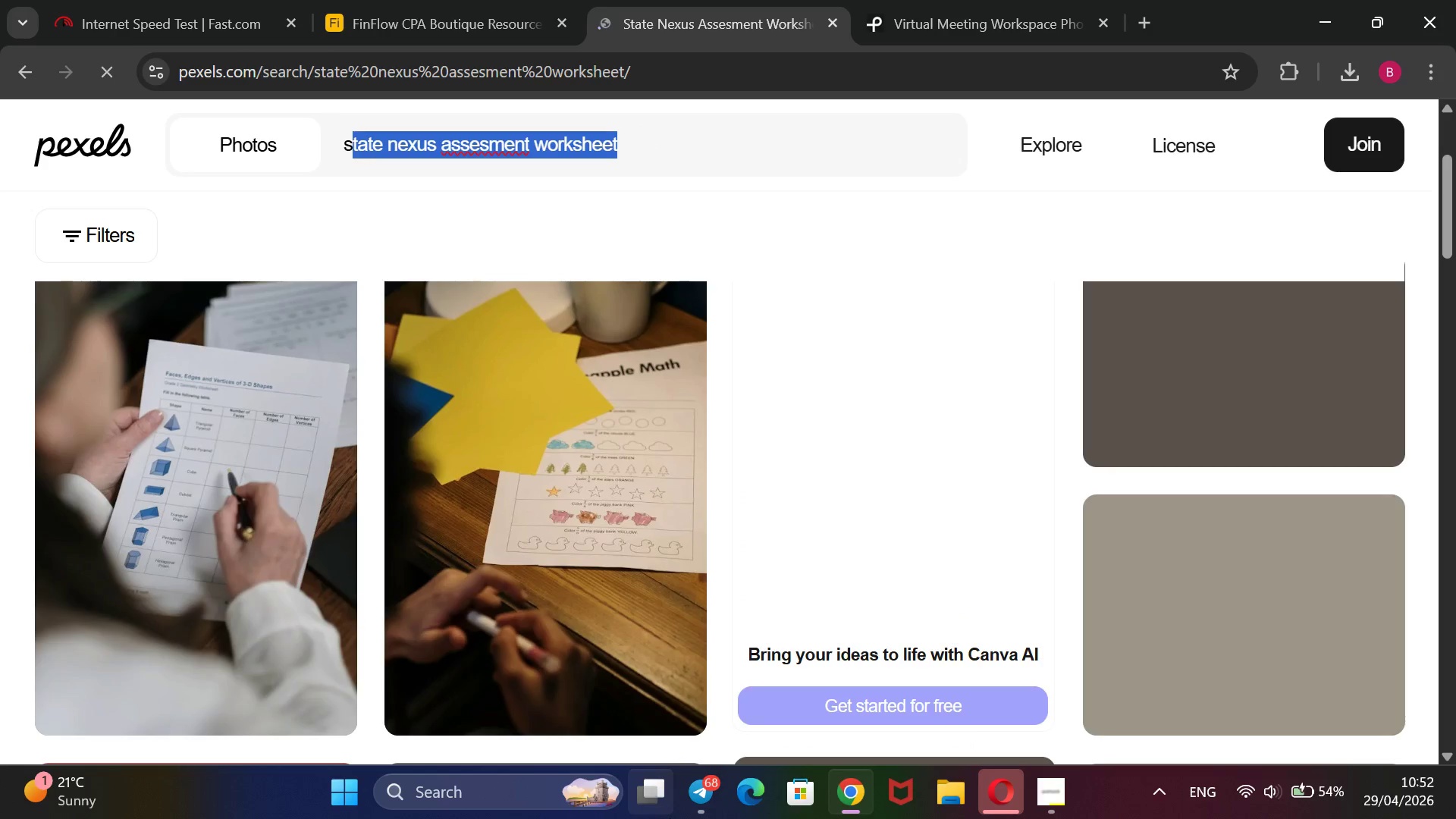 
key(Backspace)
key(Backspace)
type(multi state )
 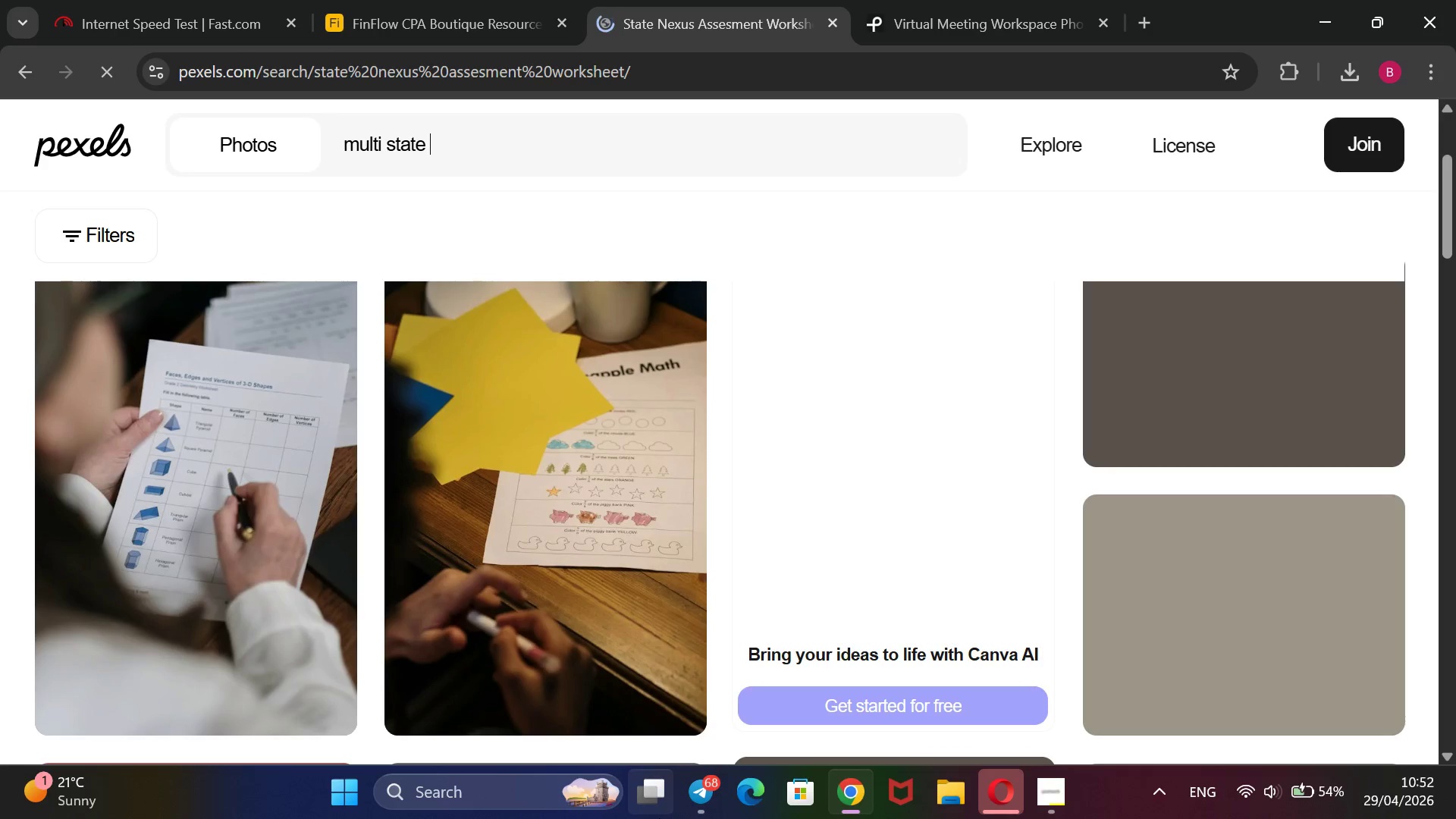 
wait(5.64)
 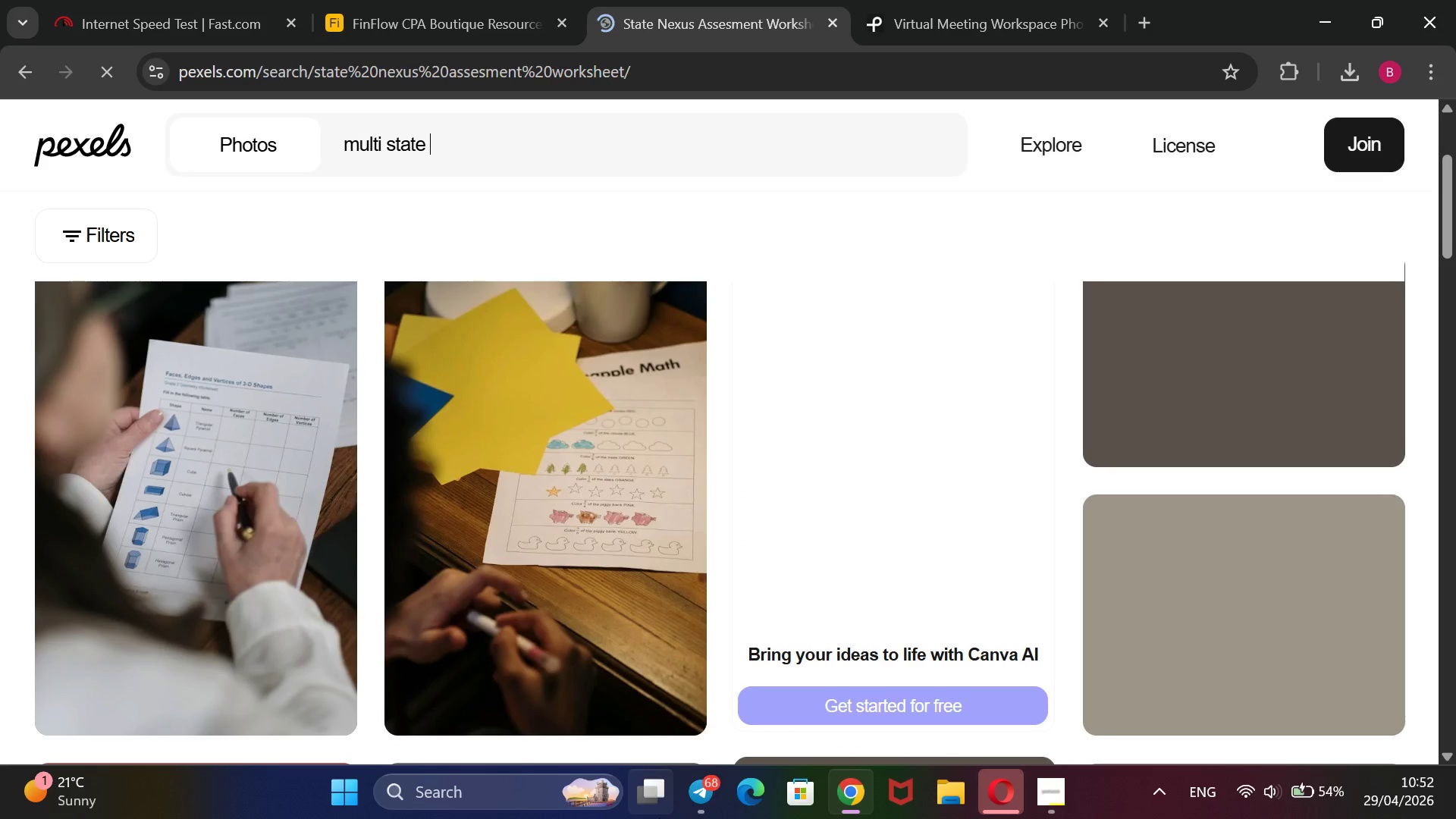 
type(tax paperwork)
 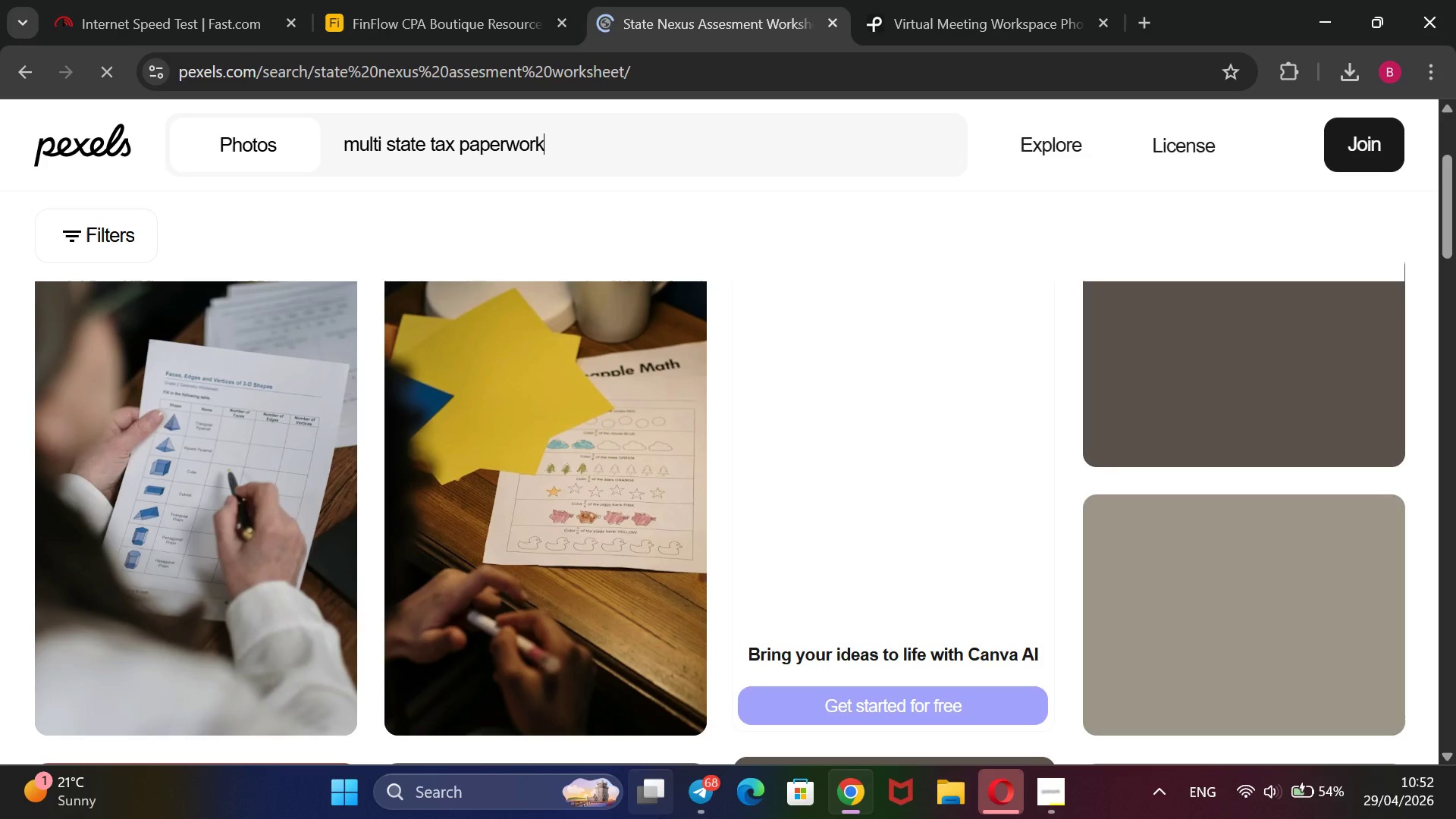 
key(Enter)
 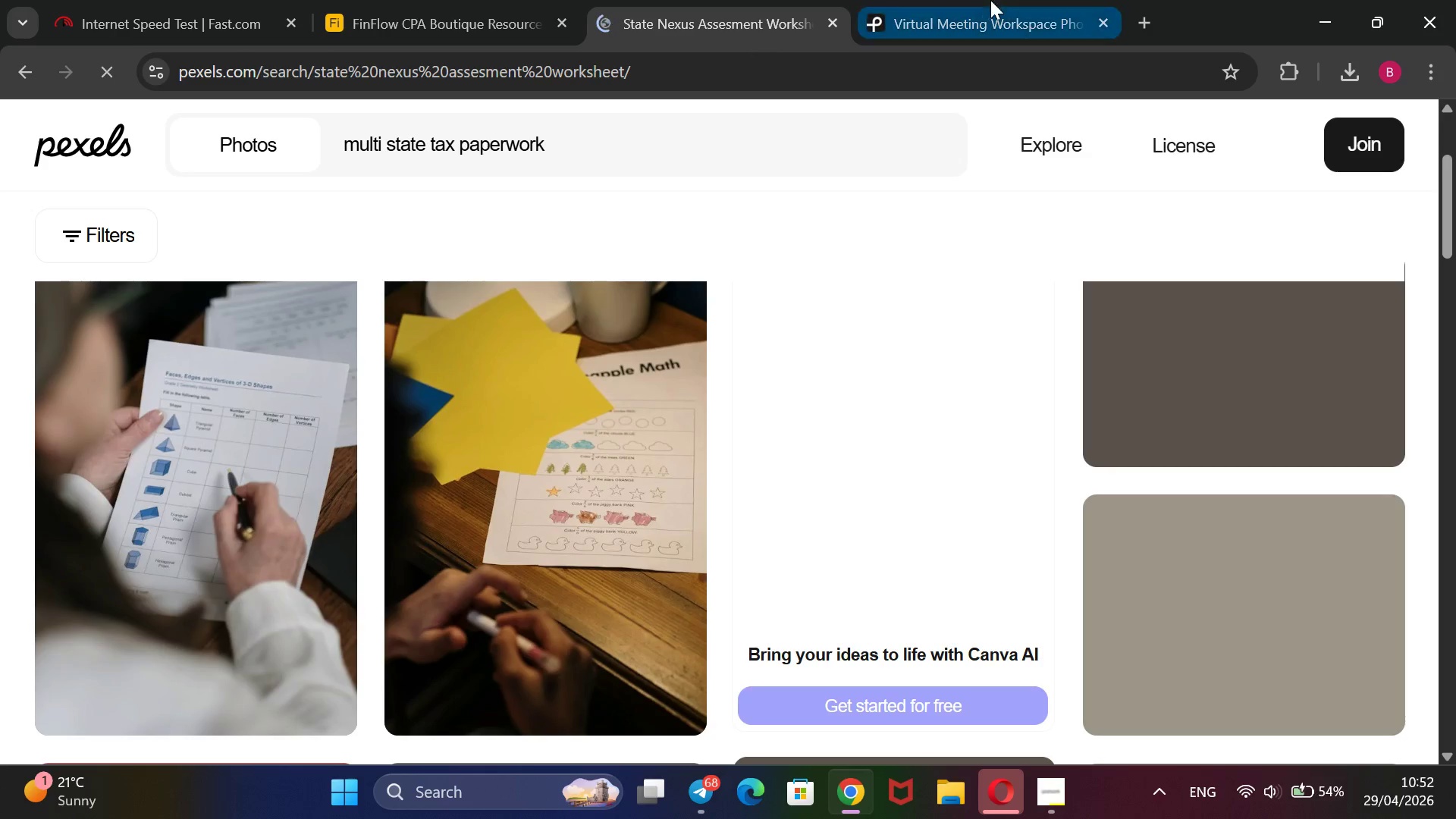 
left_click([990, 0])
 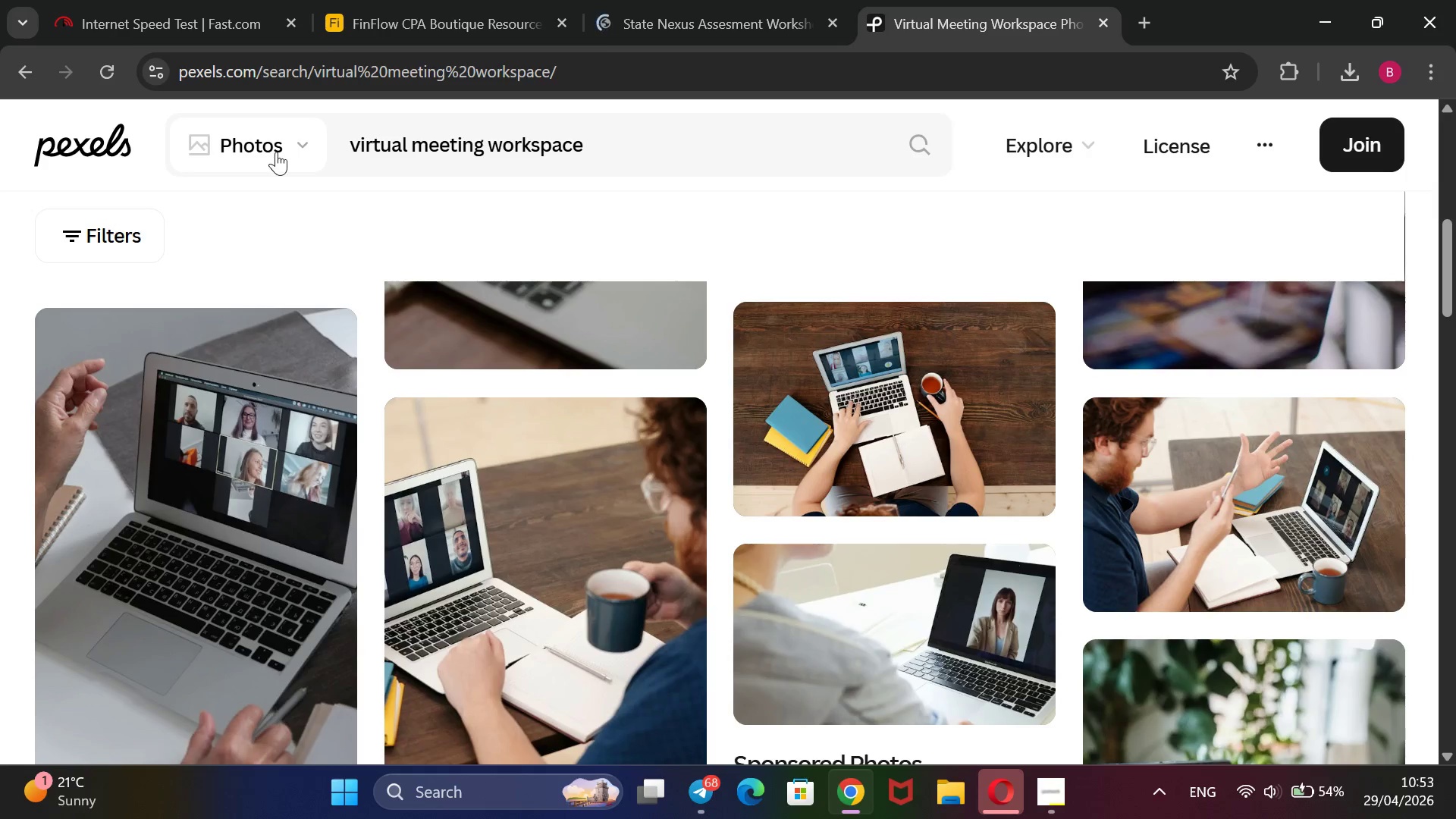 
left_click([375, 2])
 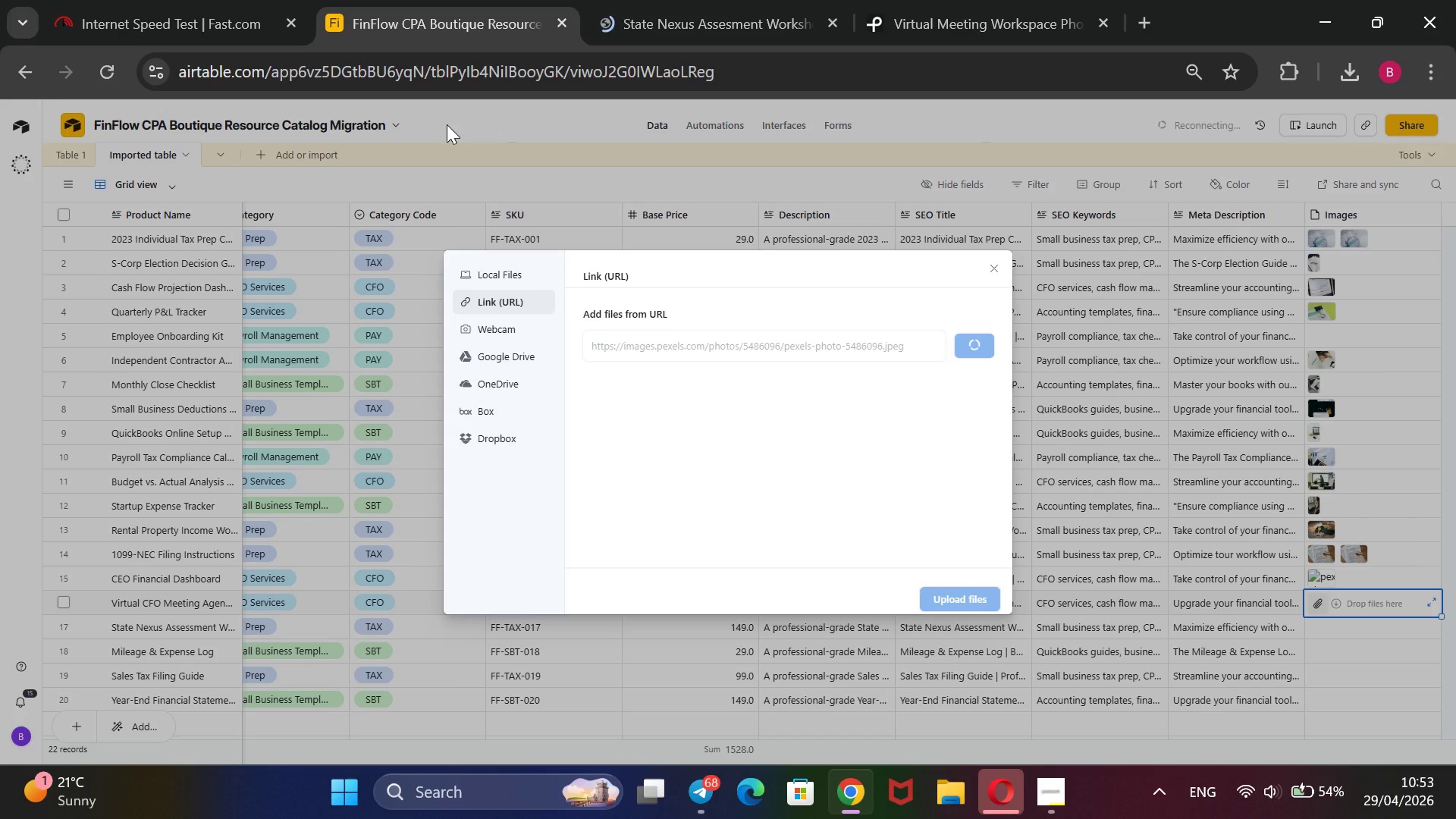 
left_click([212, 27])
 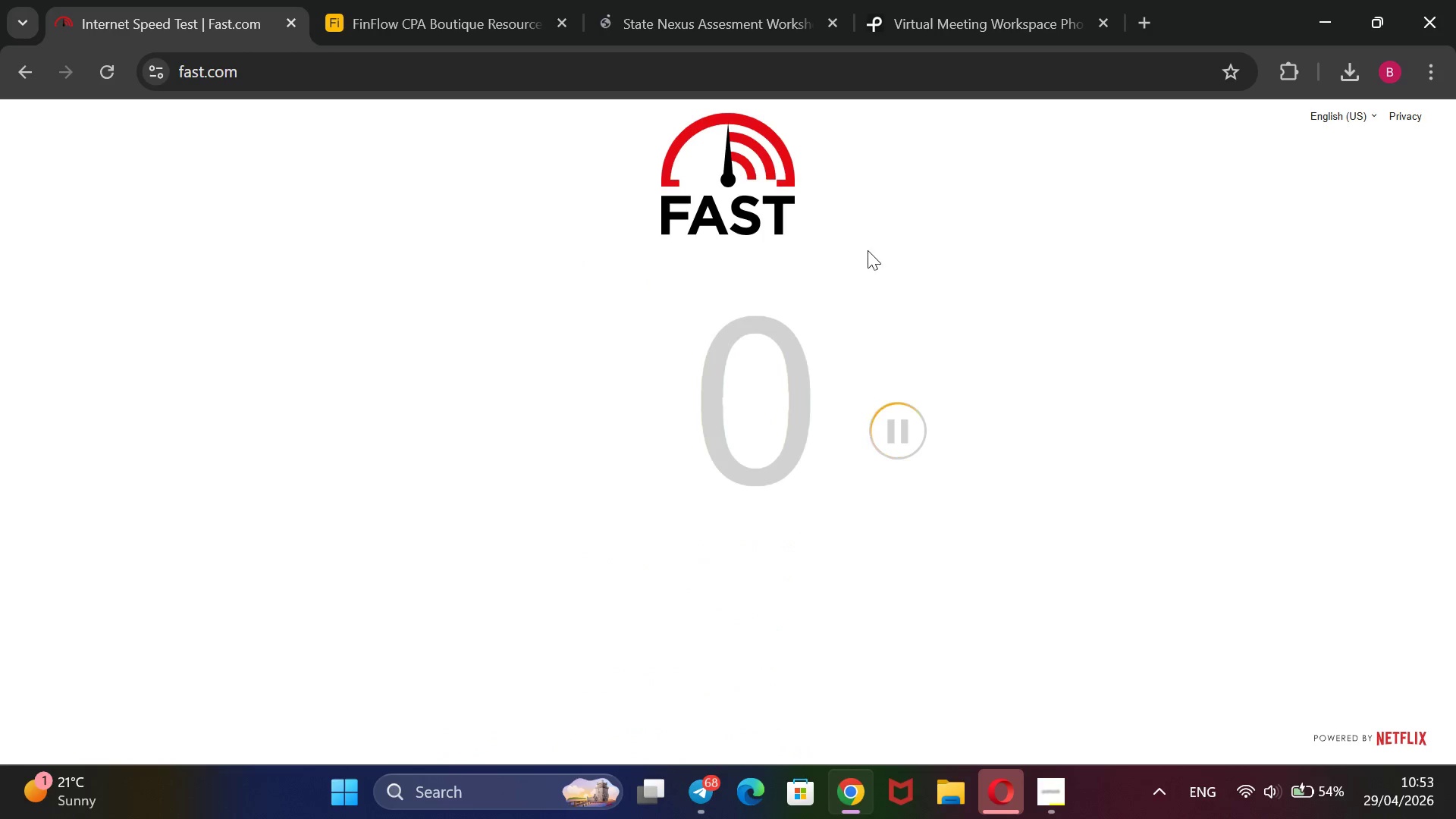 
left_click([971, 0])
 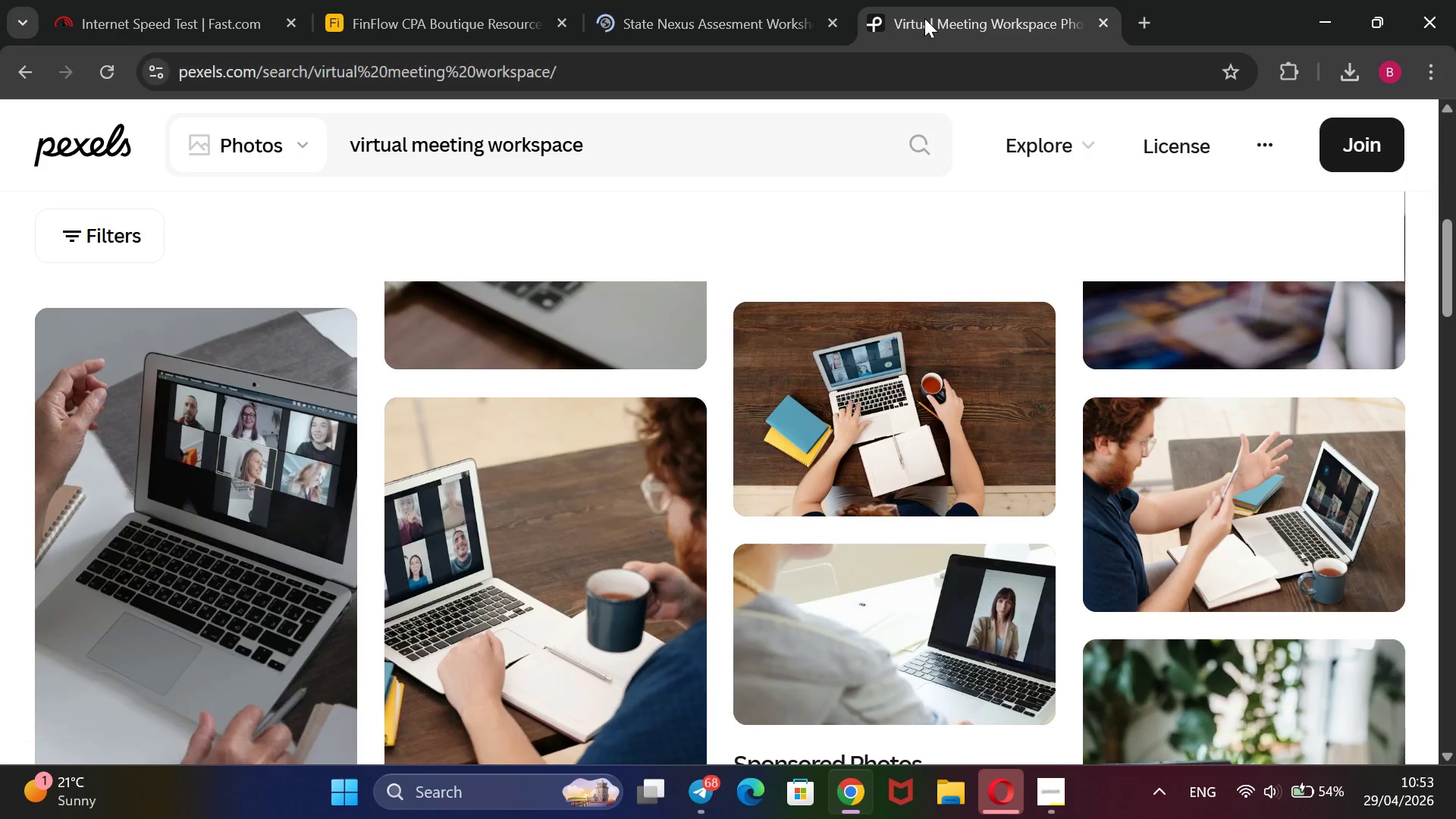 
wait(10.05)
 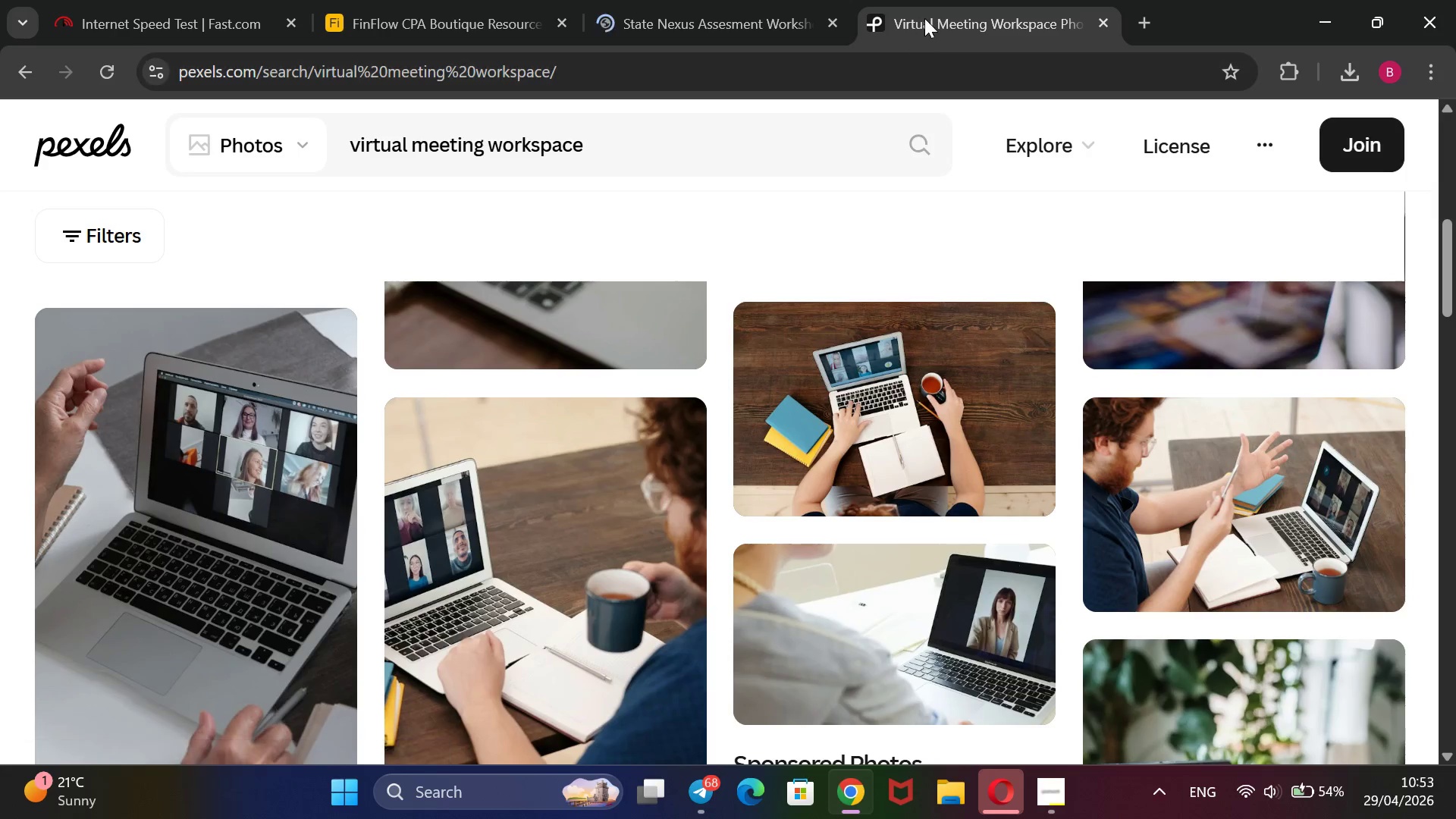 
scroll: coordinate [947, 331], scroll_direction: down, amount: 3.0
 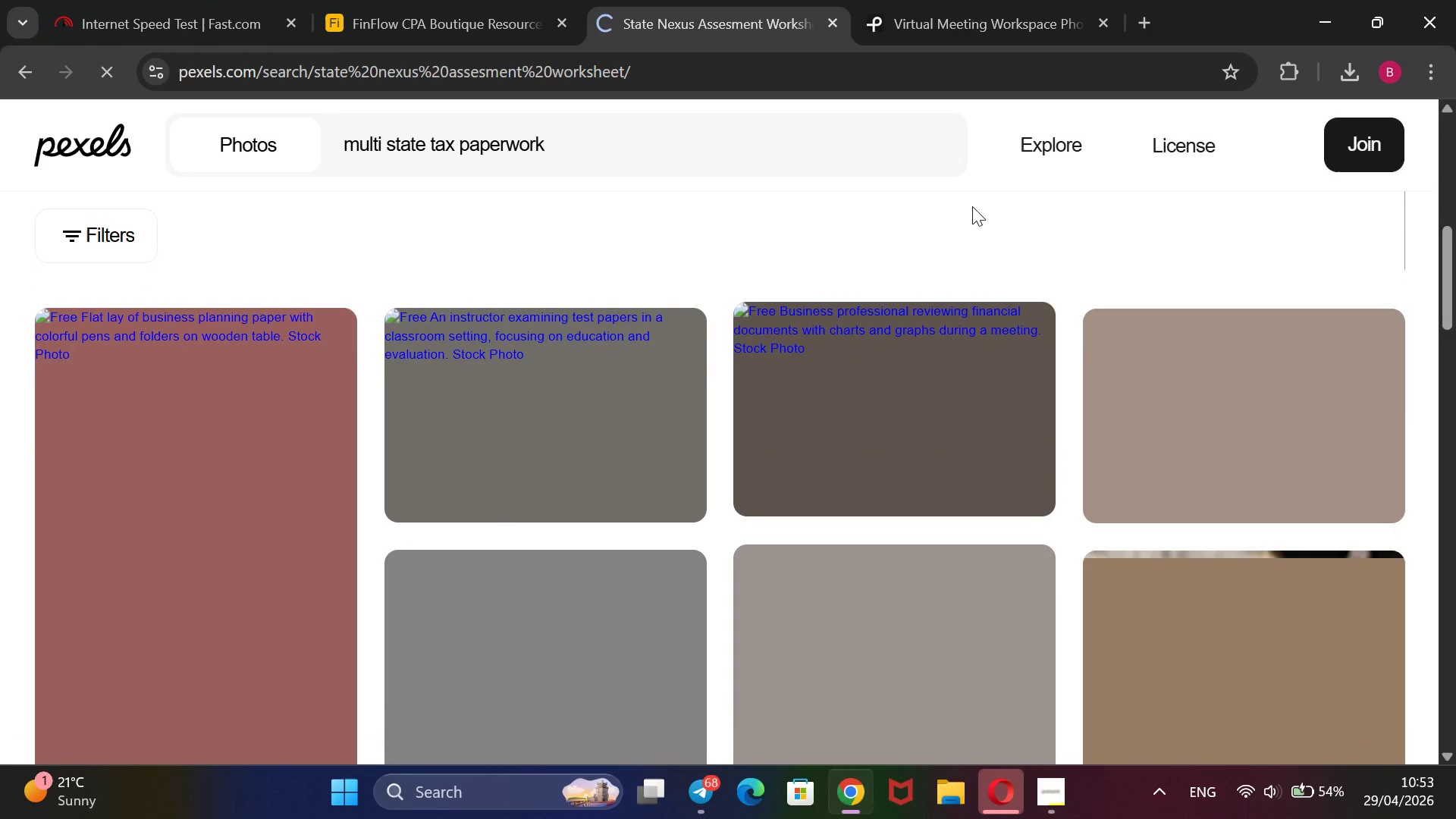 
scroll: coordinate [1072, 397], scroll_direction: up, amount: 2.0
 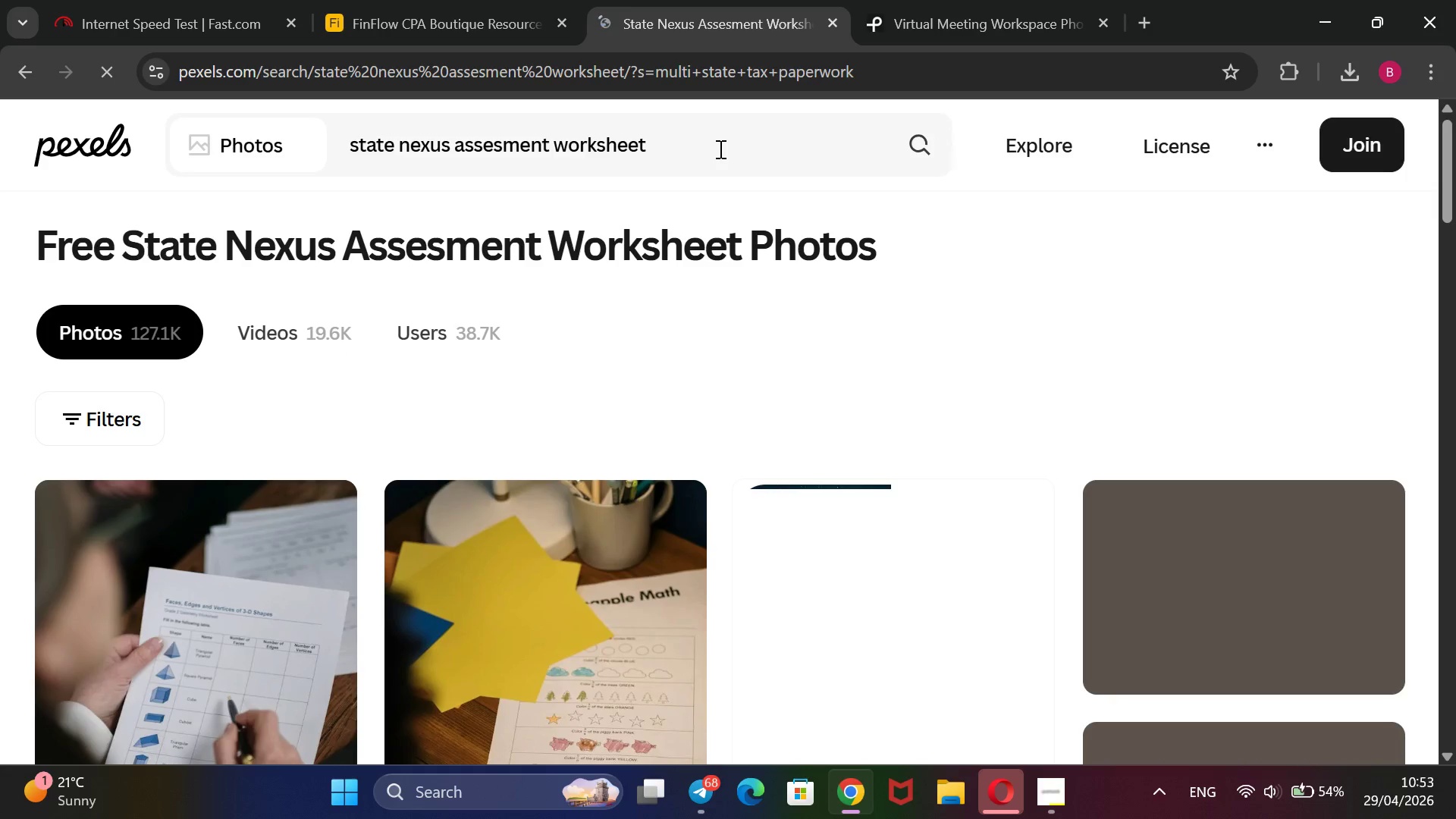 
wait(16.09)
 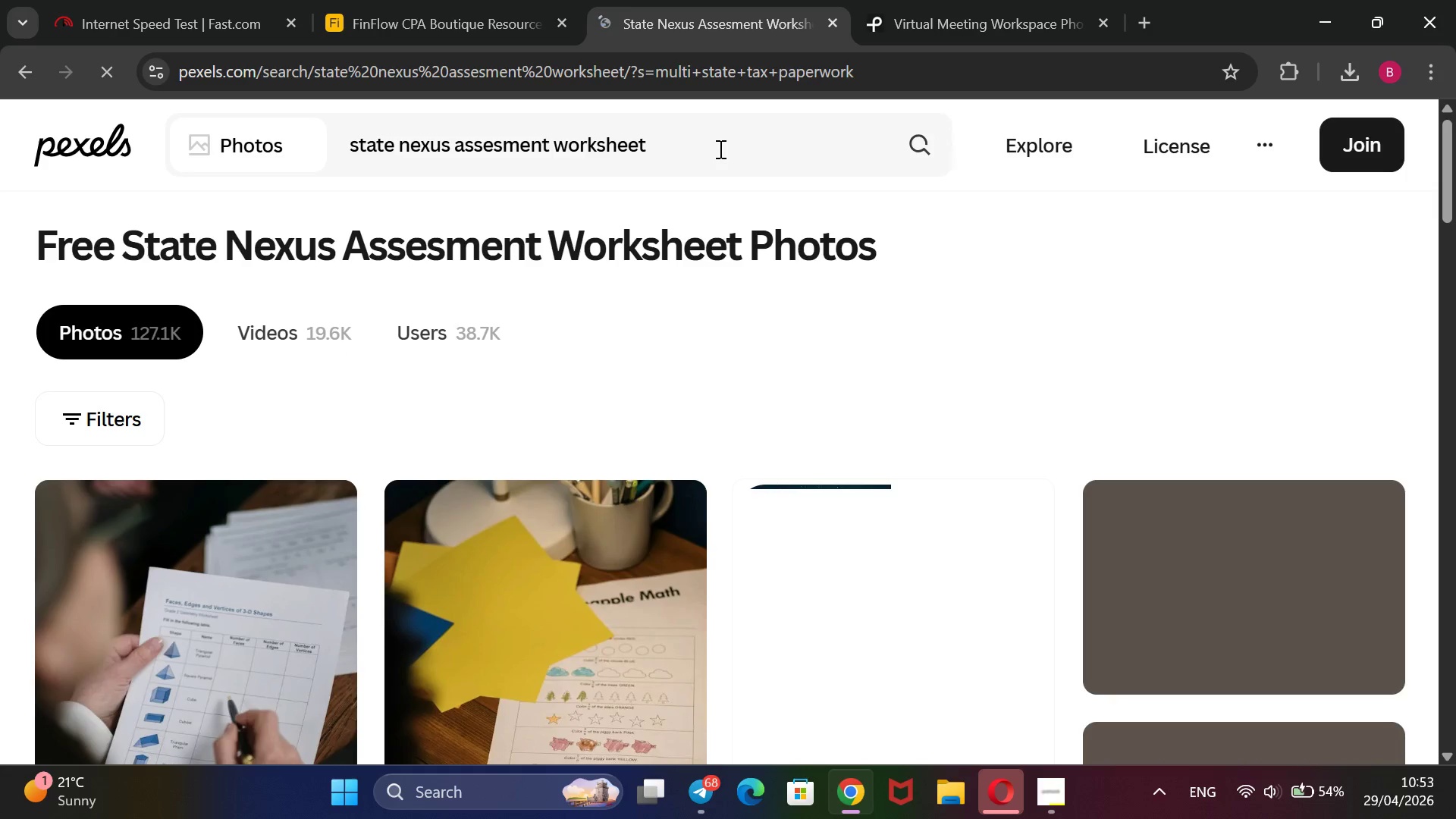 
left_click([1053, 778])